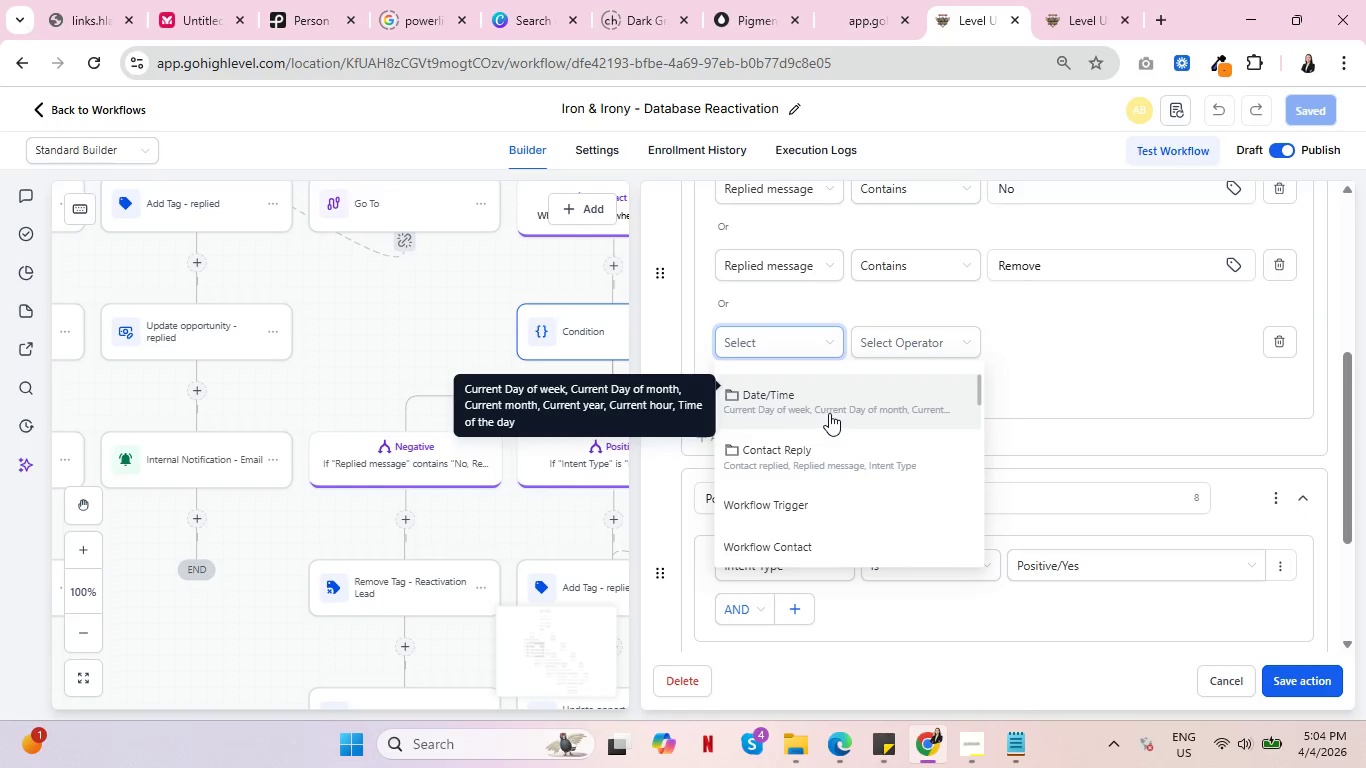 
left_click([804, 443])
 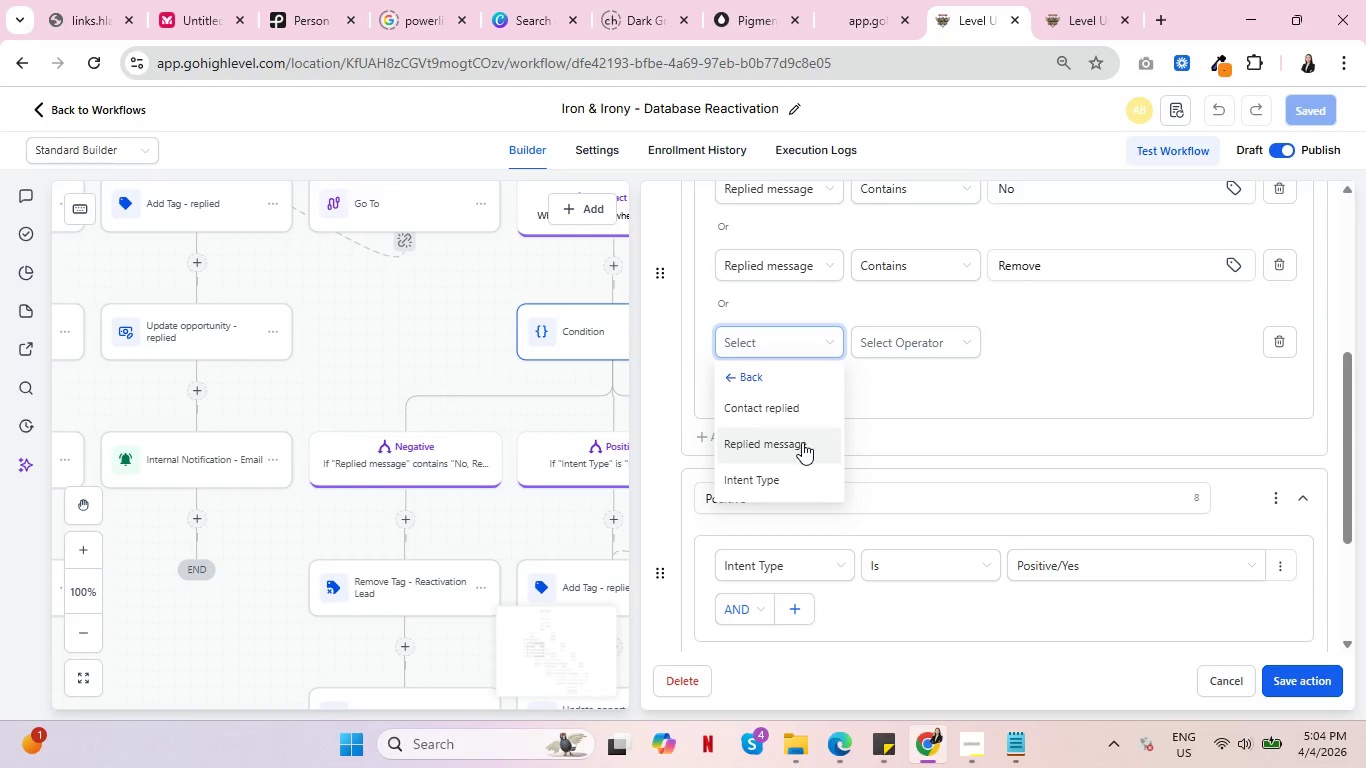 
left_click([784, 447])
 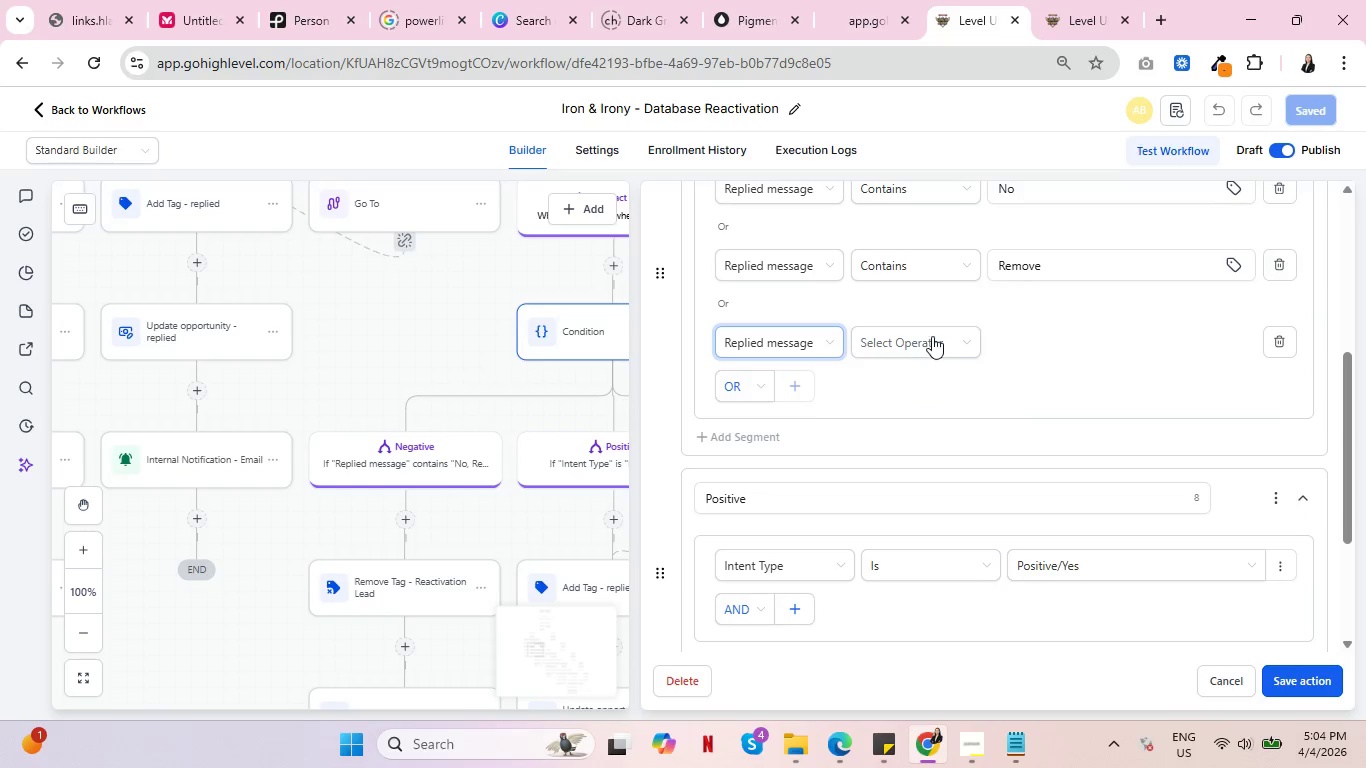 
double_click([932, 336])
 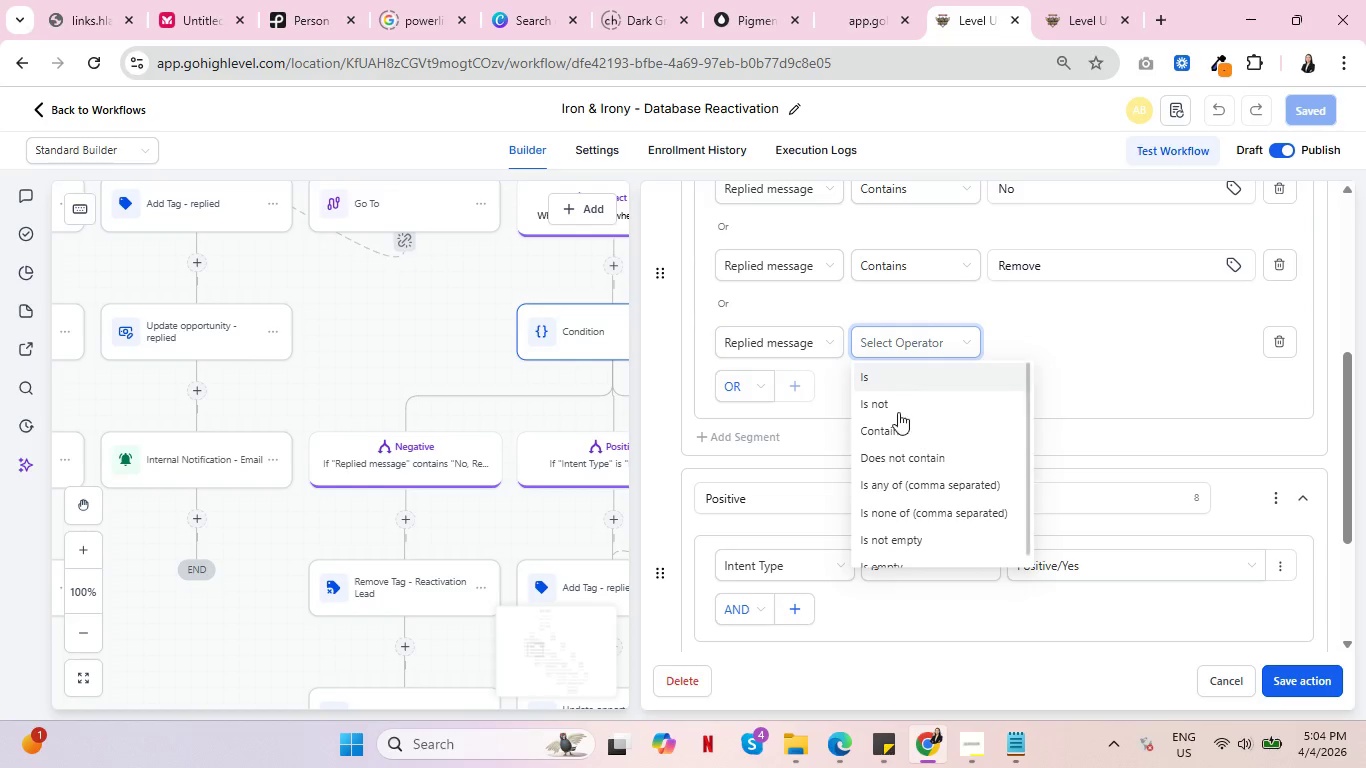 
left_click([899, 429])
 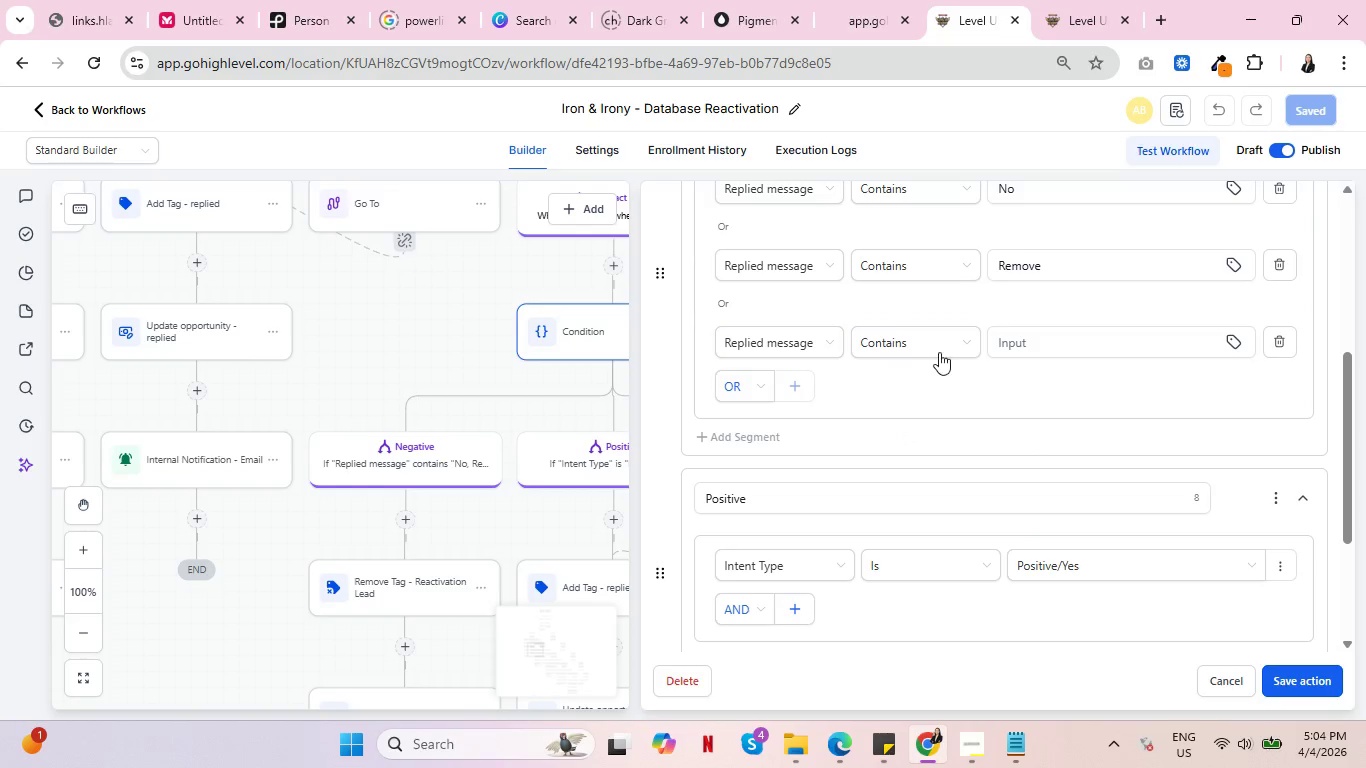 
left_click([941, 339])
 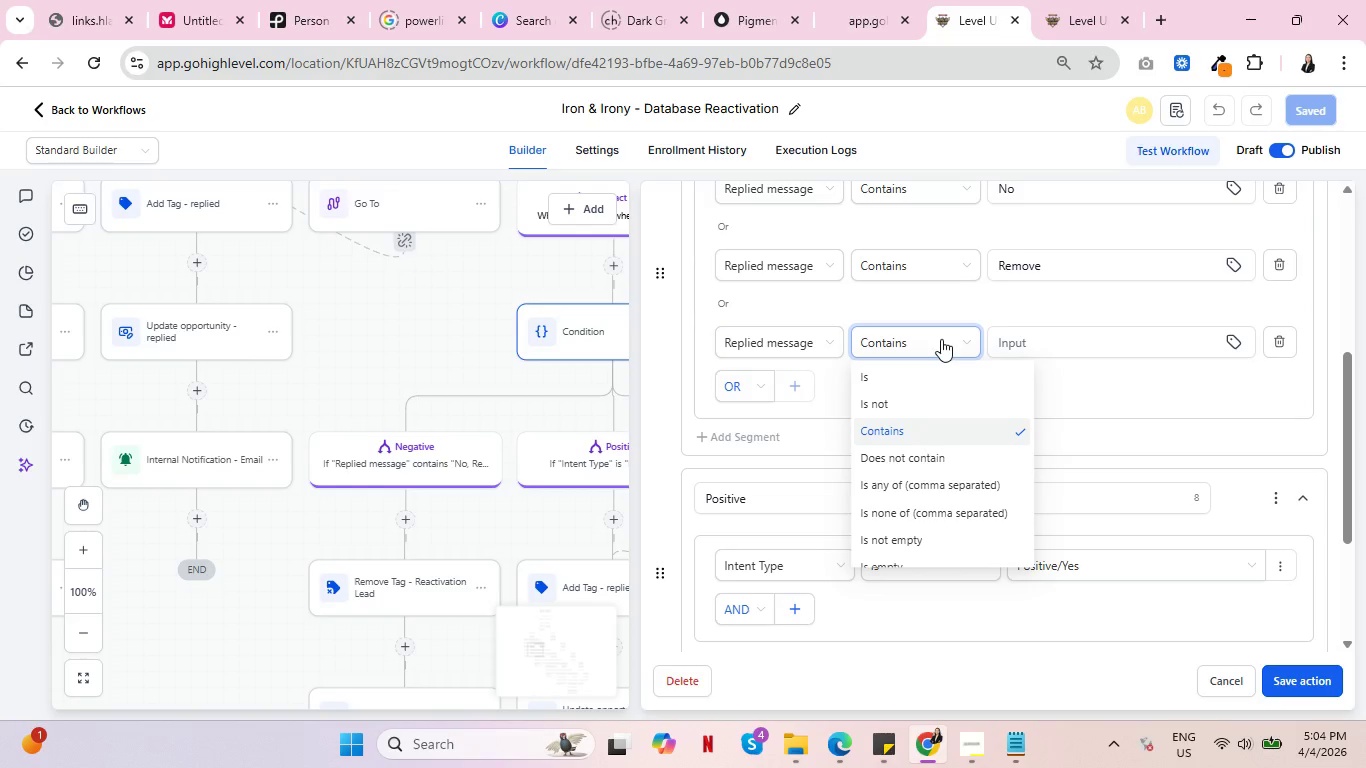 
left_click([1277, 337])
 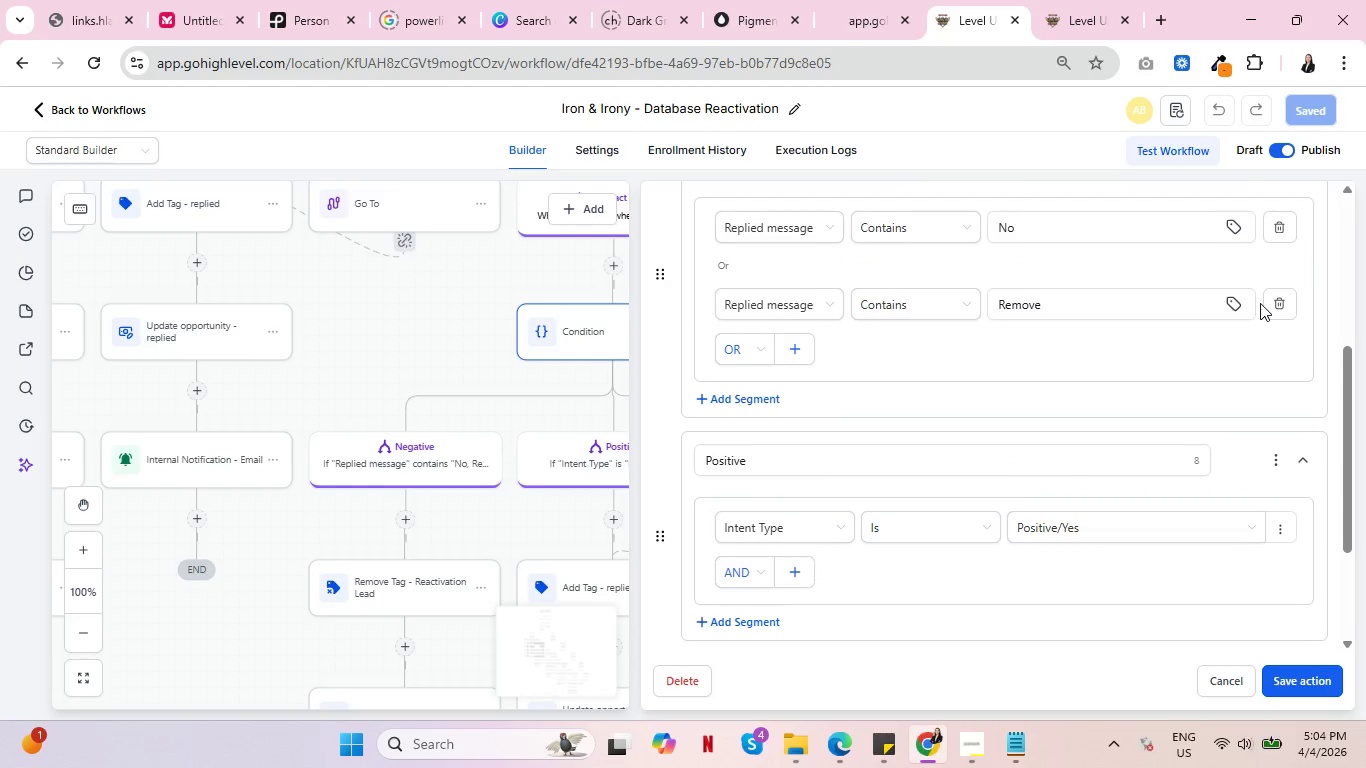 
left_click([1280, 301])
 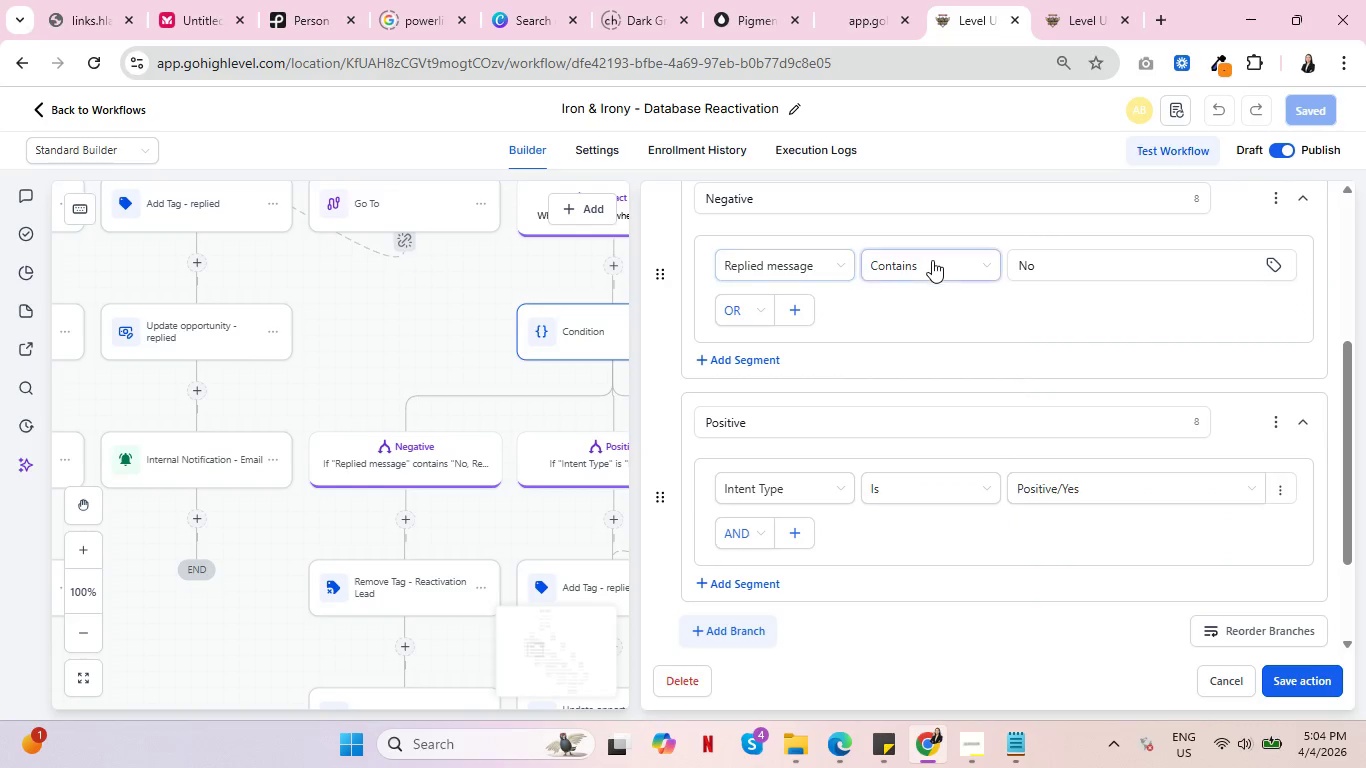 
left_click([932, 260])
 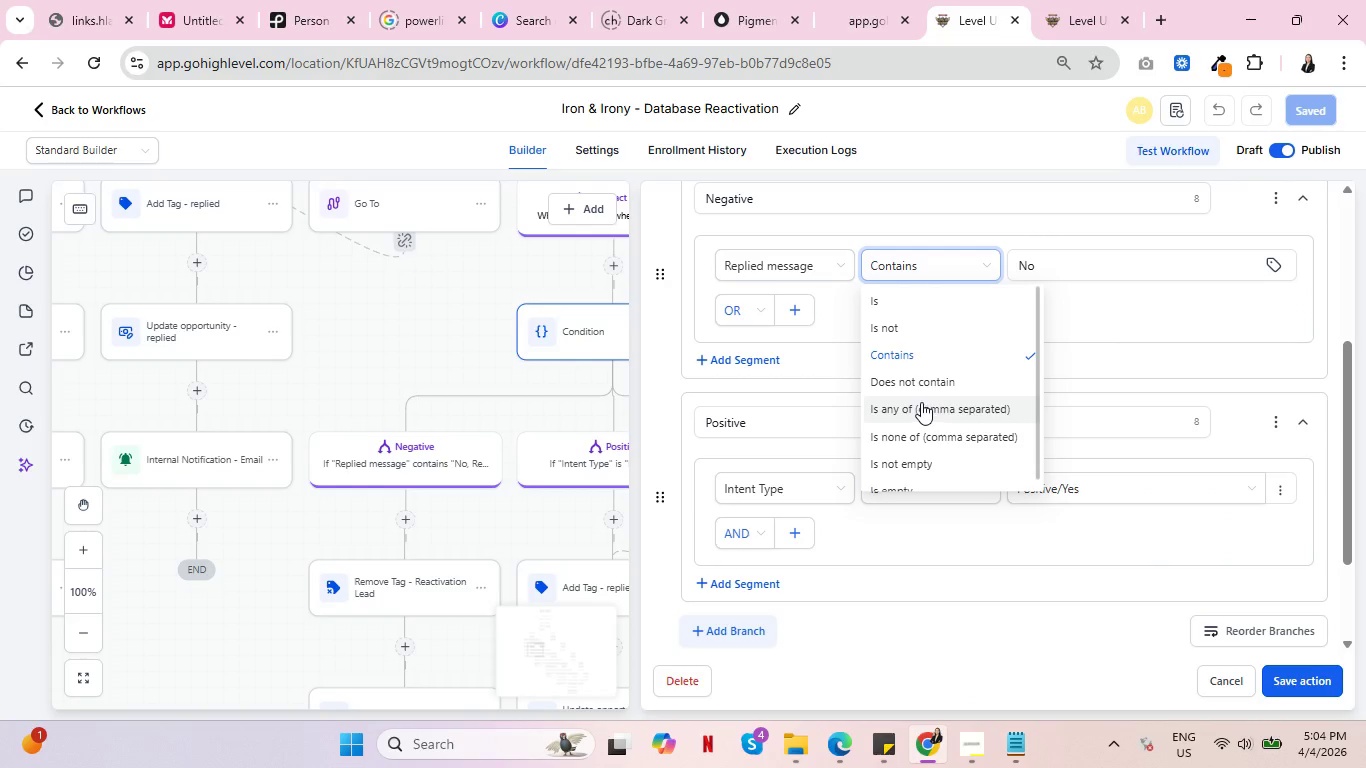 
left_click([921, 402])
 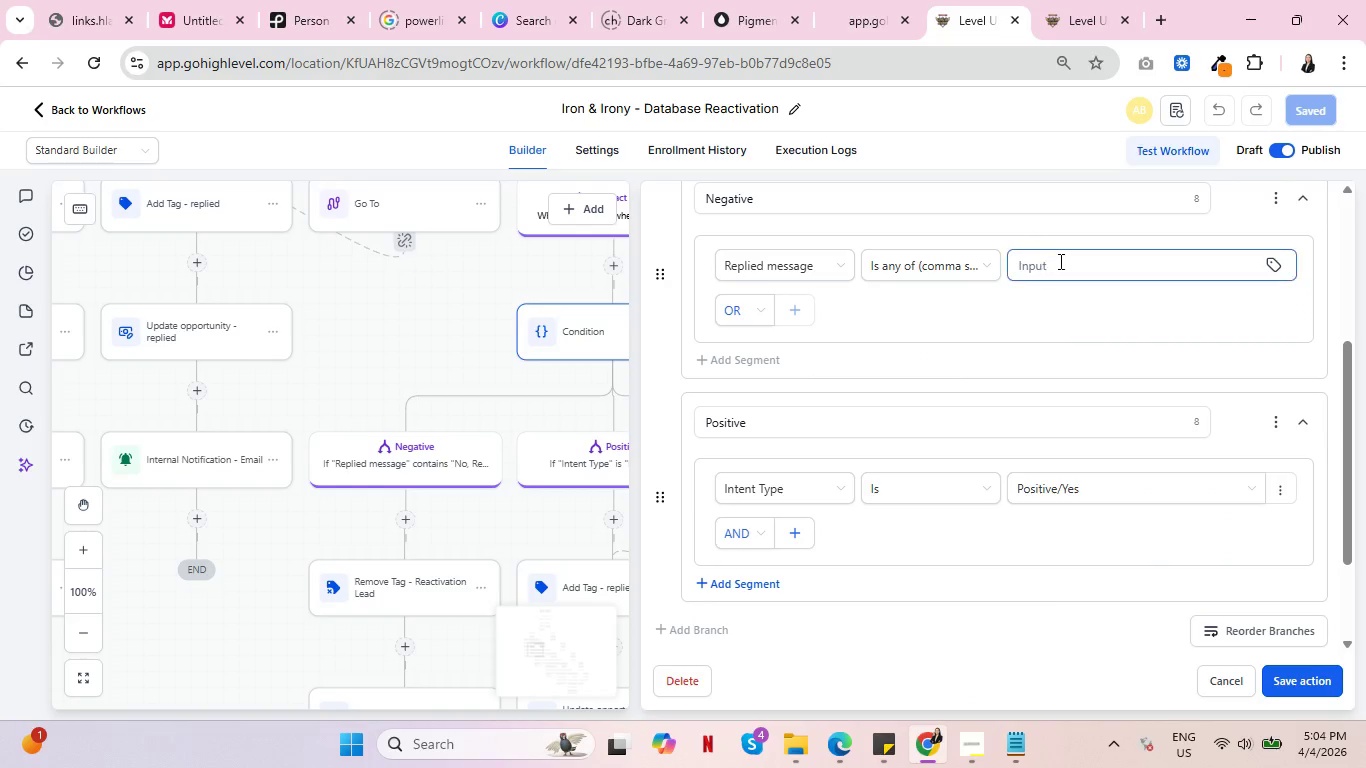 
left_click([1059, 261])
 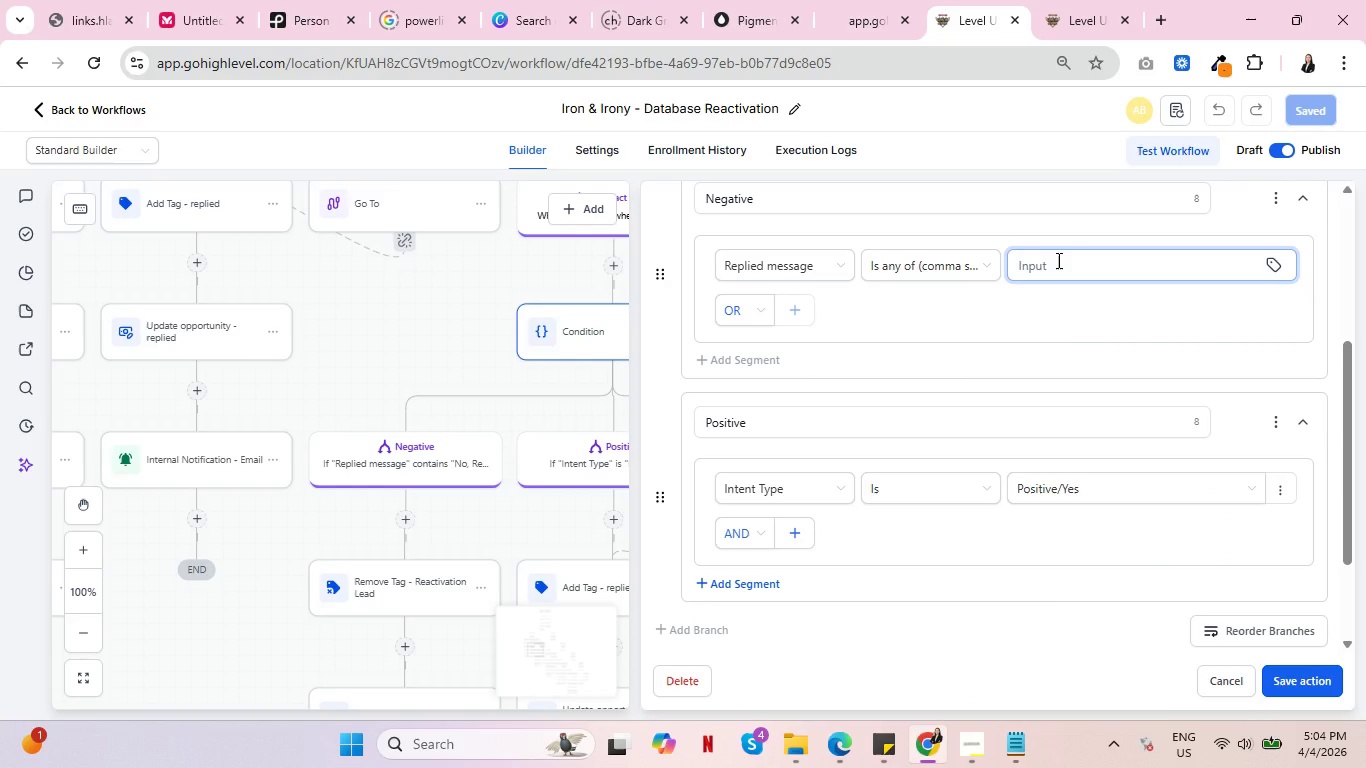 
key(Control+V)
 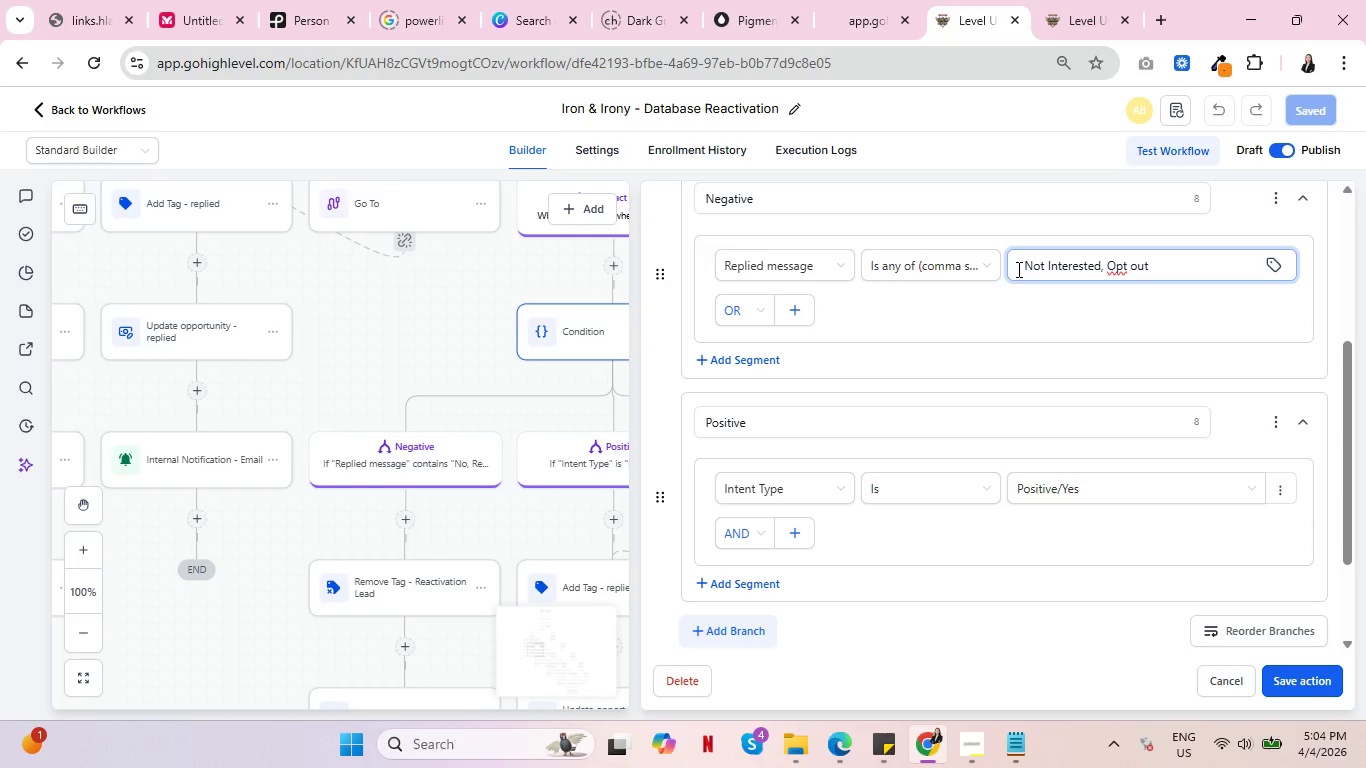 
left_click([1017, 269])
 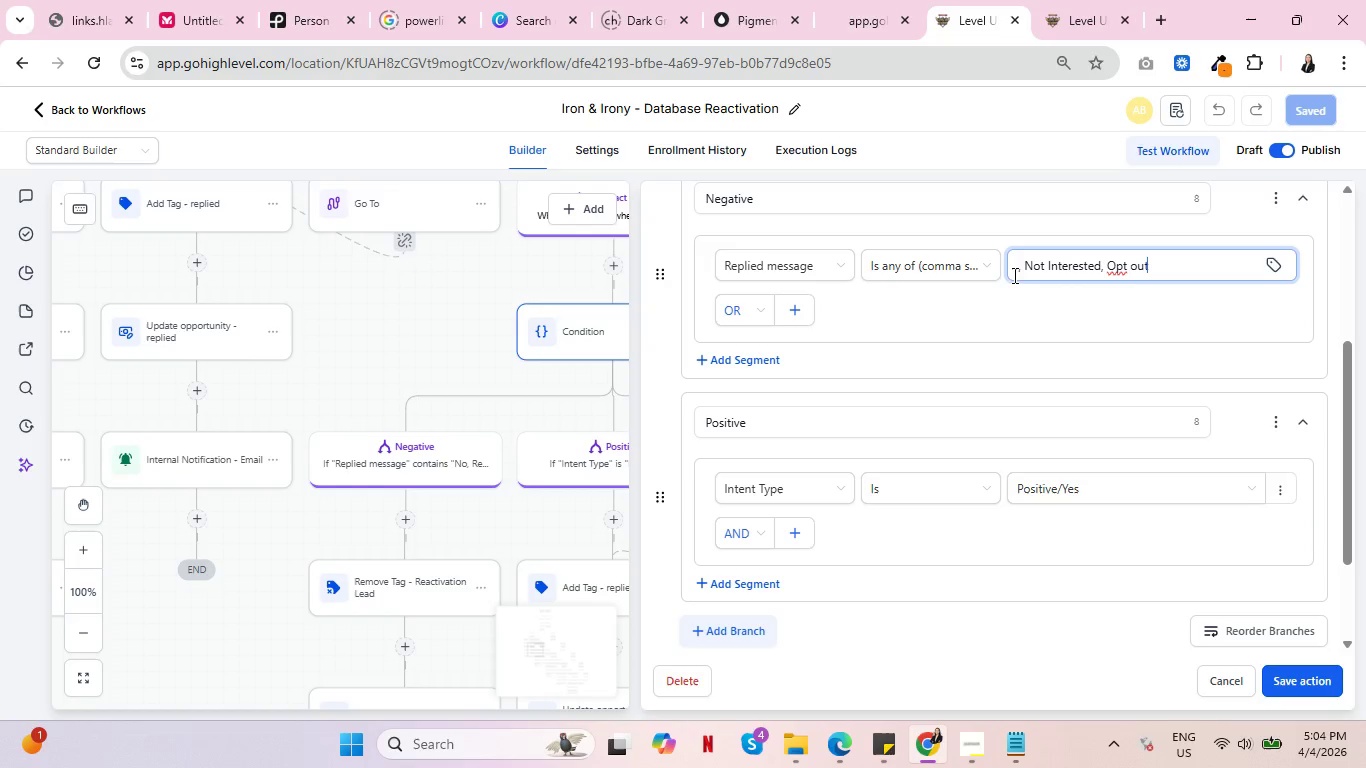 
left_click([1013, 273])
 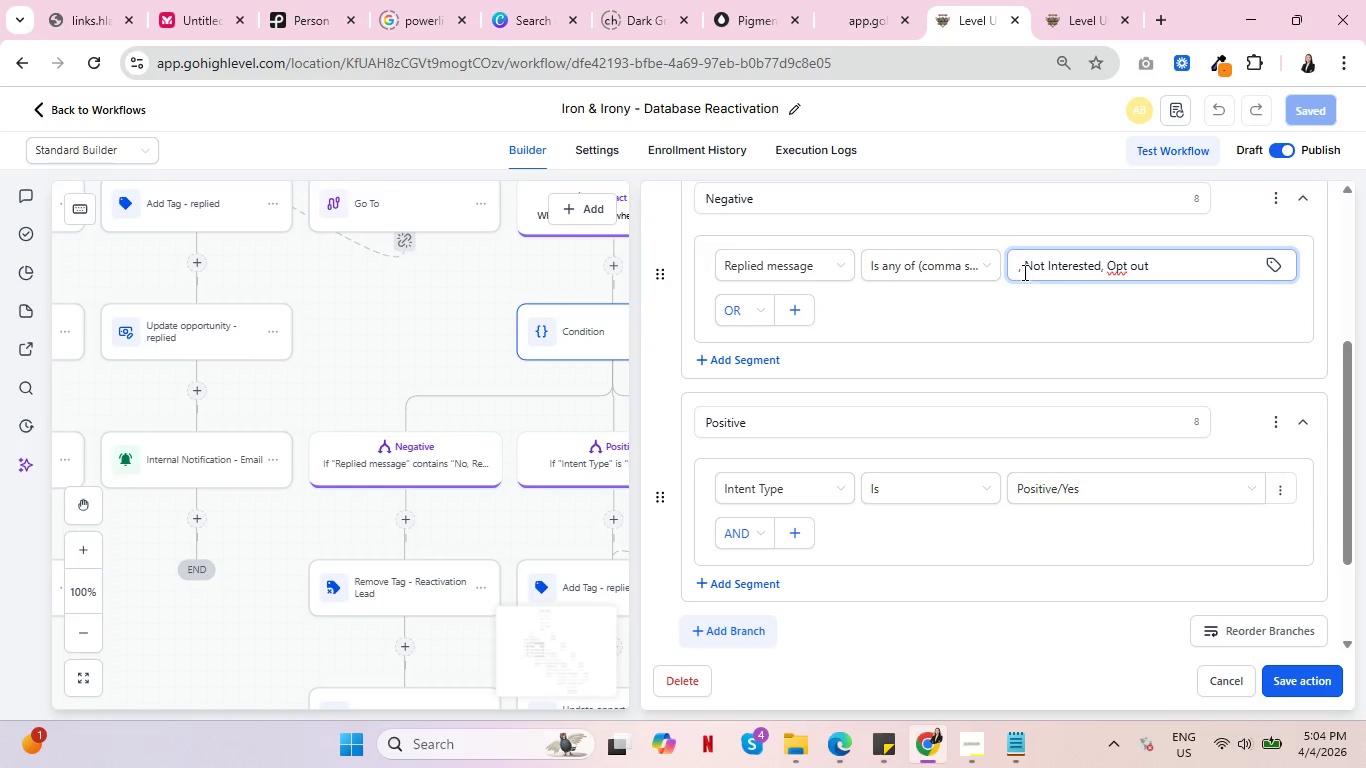 
left_click([1024, 272])
 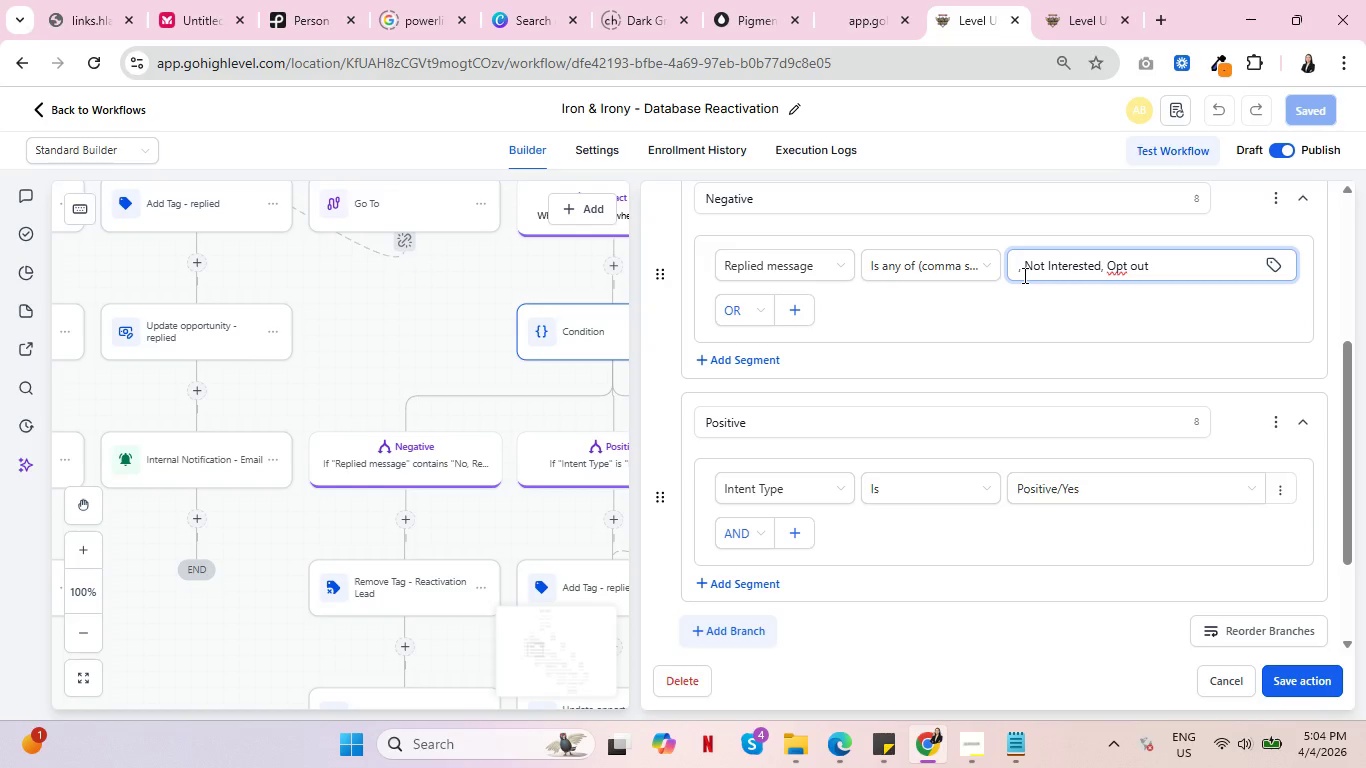 
key(ArrowLeft)
 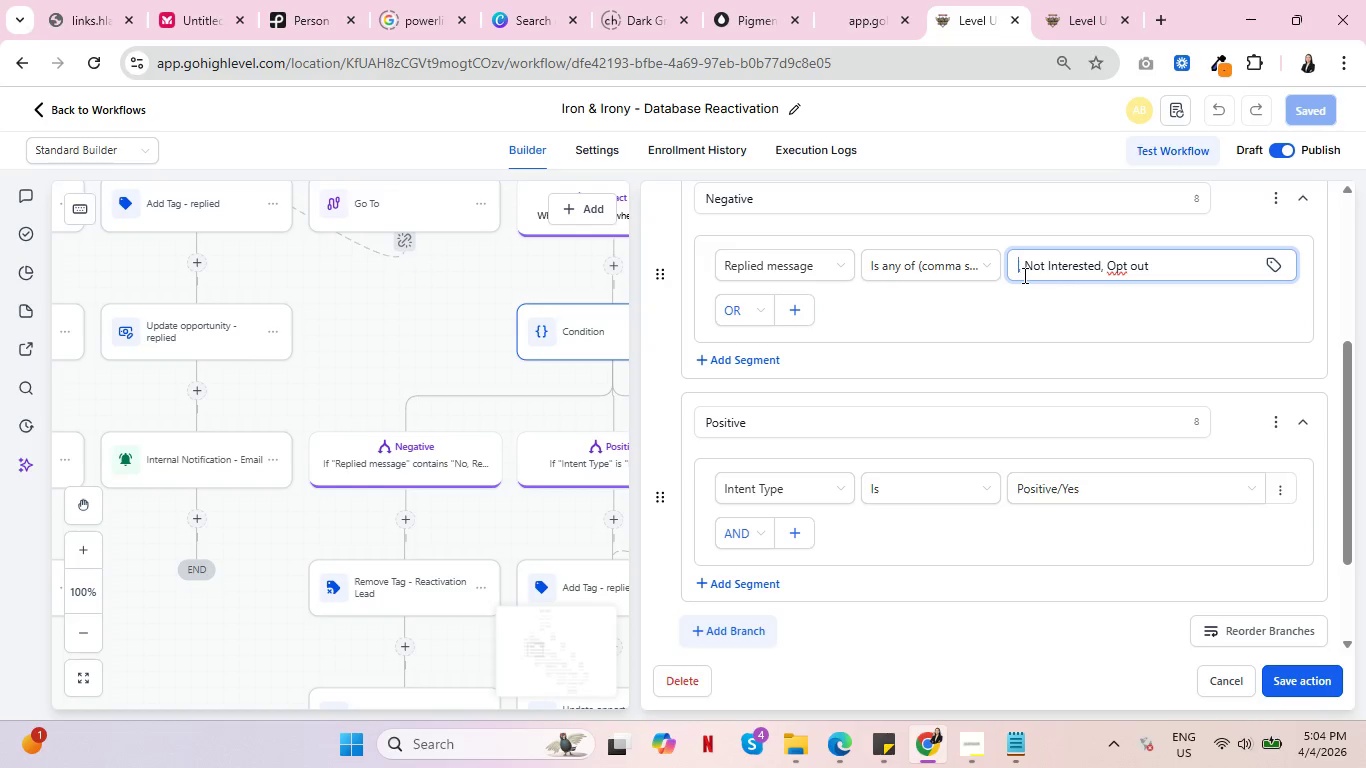 
key(ArrowLeft)
 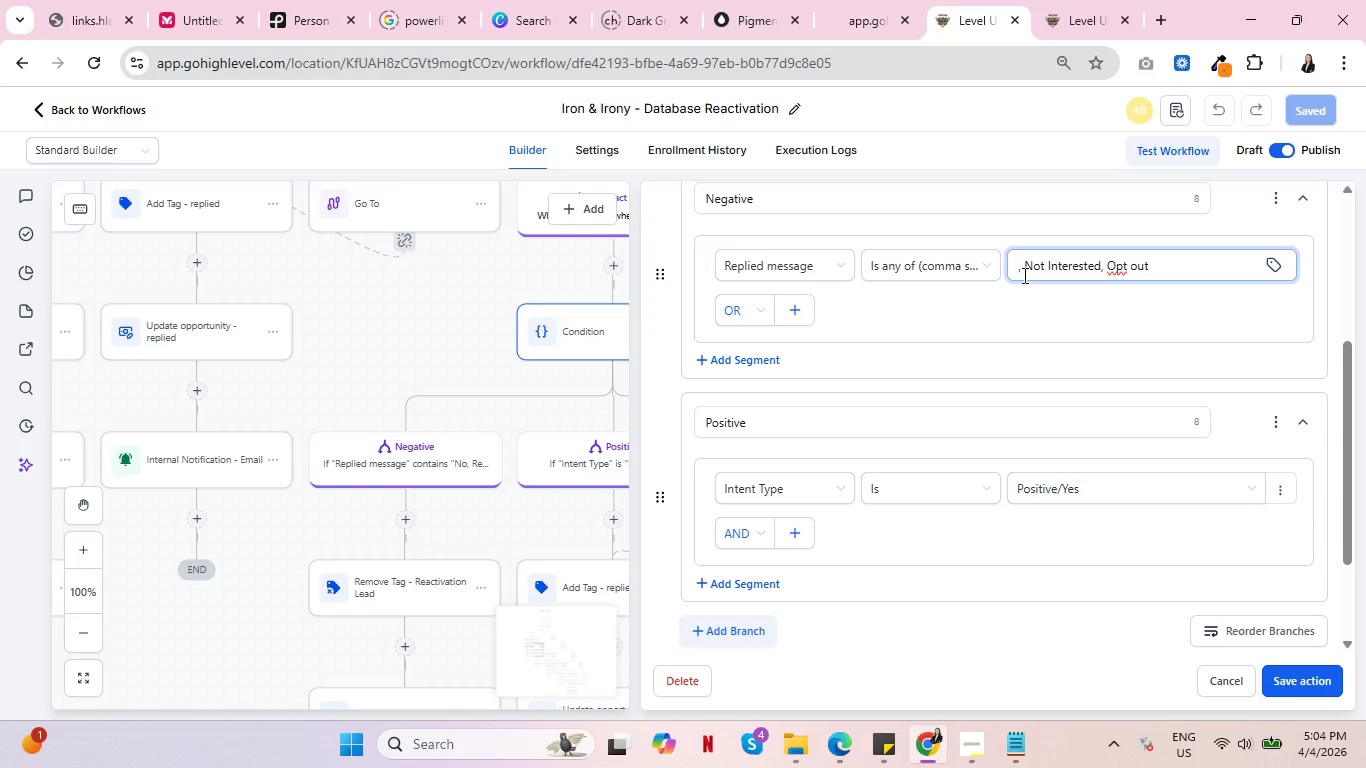 
type(No)
 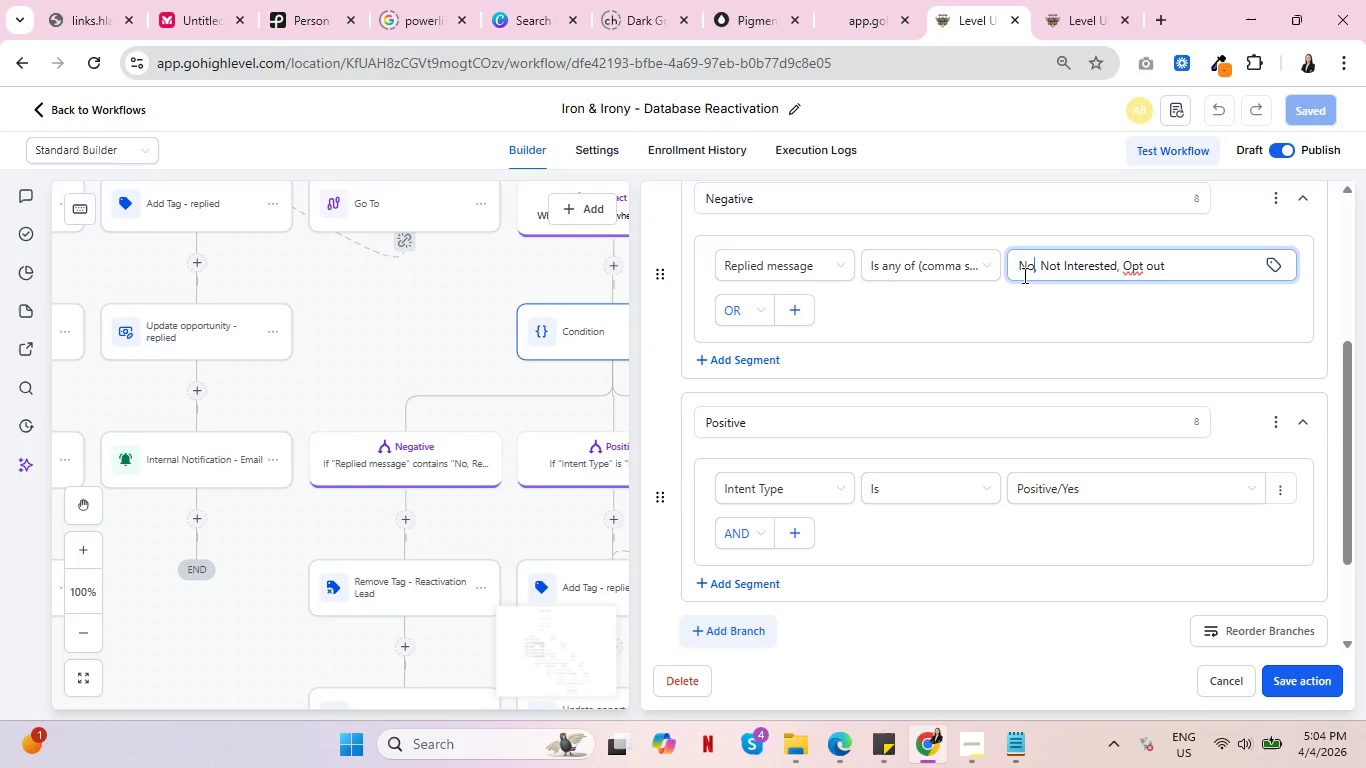 
key(ArrowRight)
 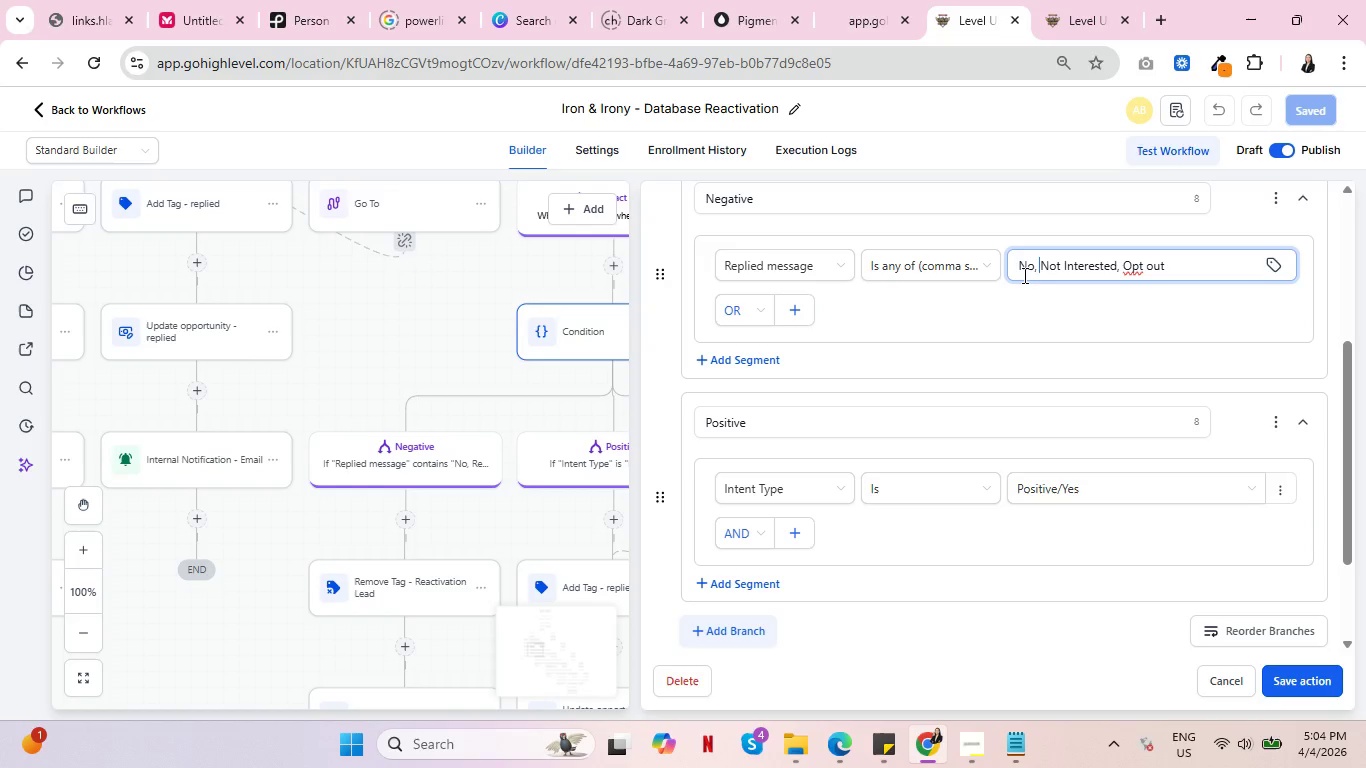 
key(ArrowRight)
 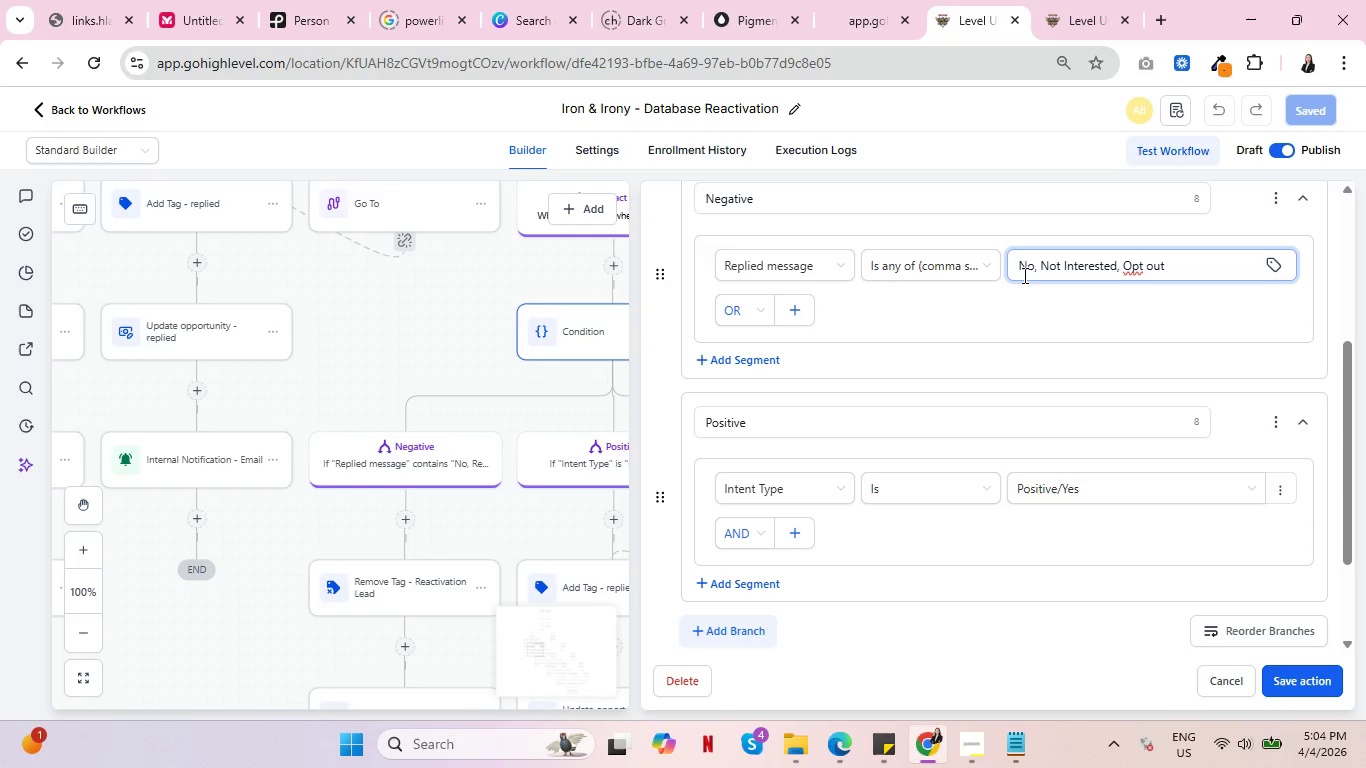 
type(Remove, )
 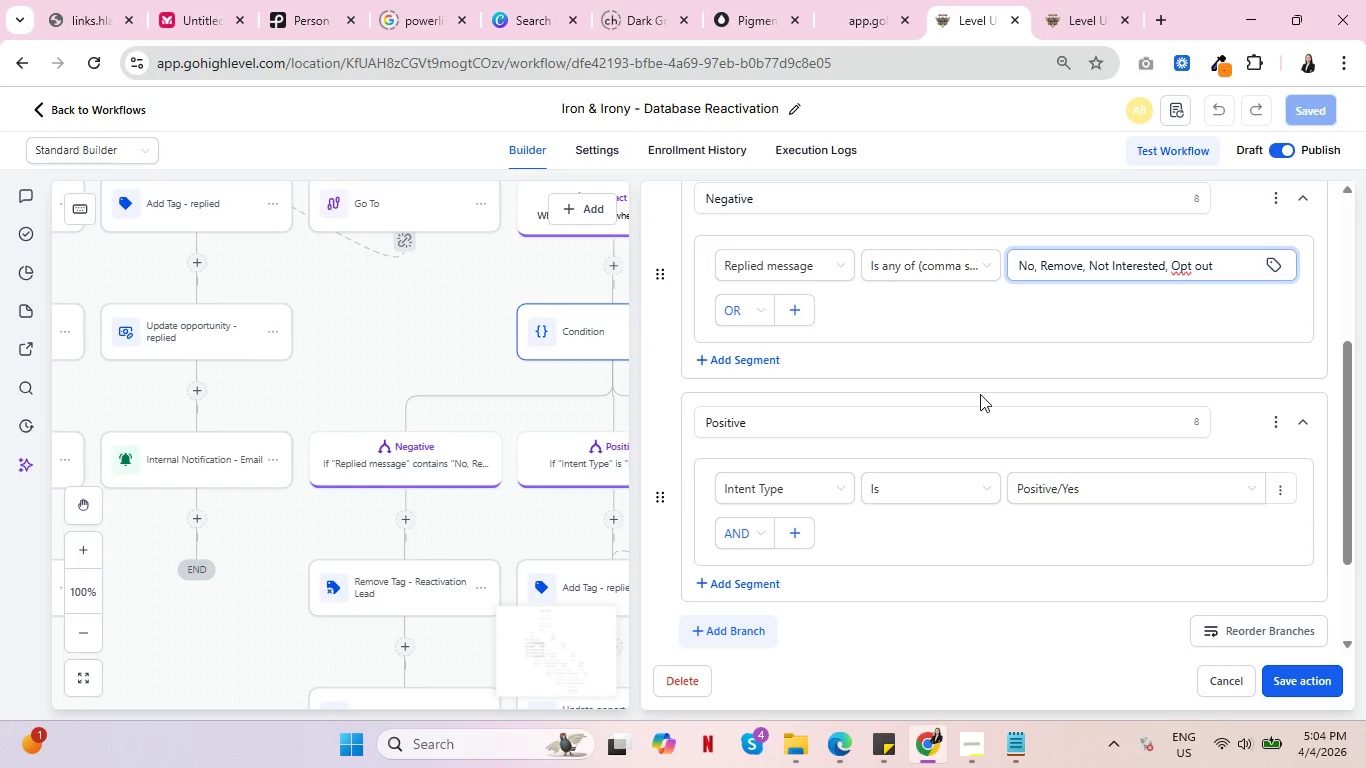 
wait(5.33)
 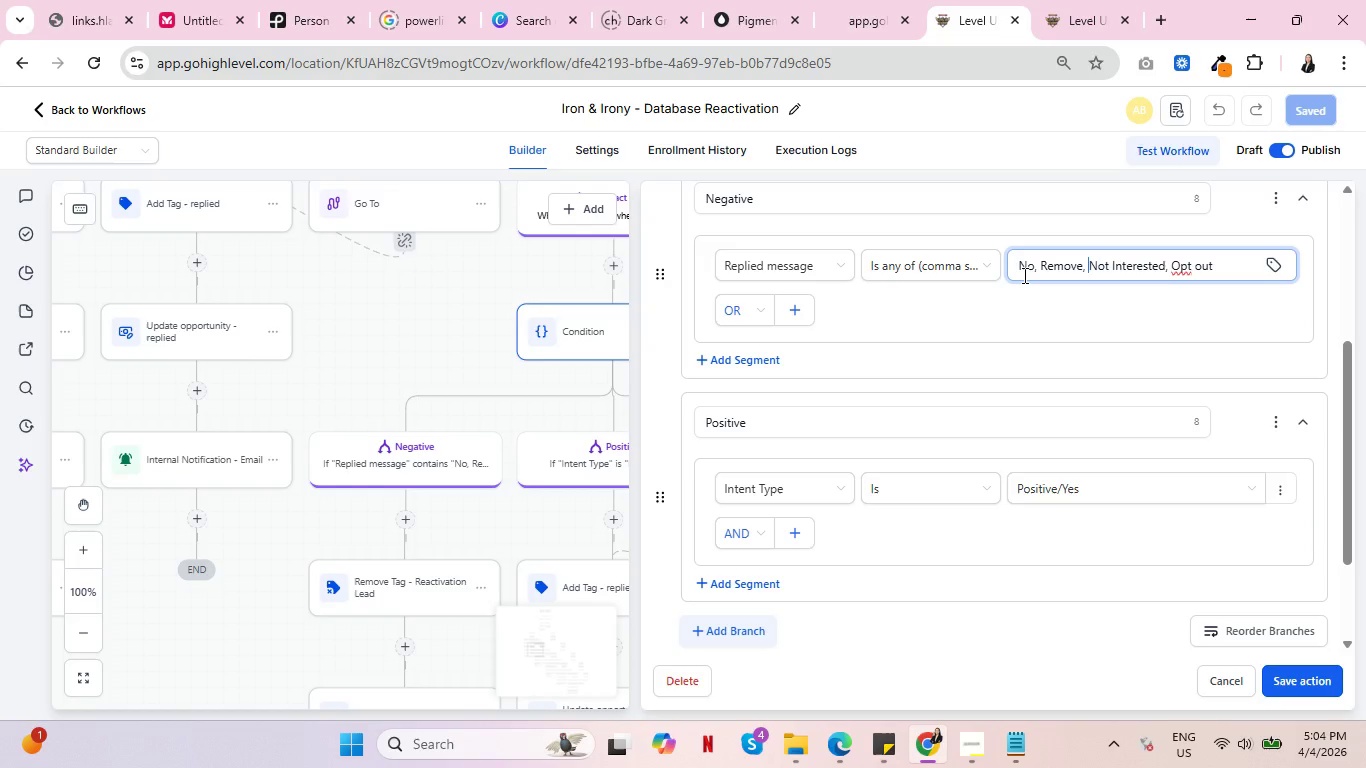 
scroll: coordinate [970, 392], scroll_direction: up, amount: 6.0
 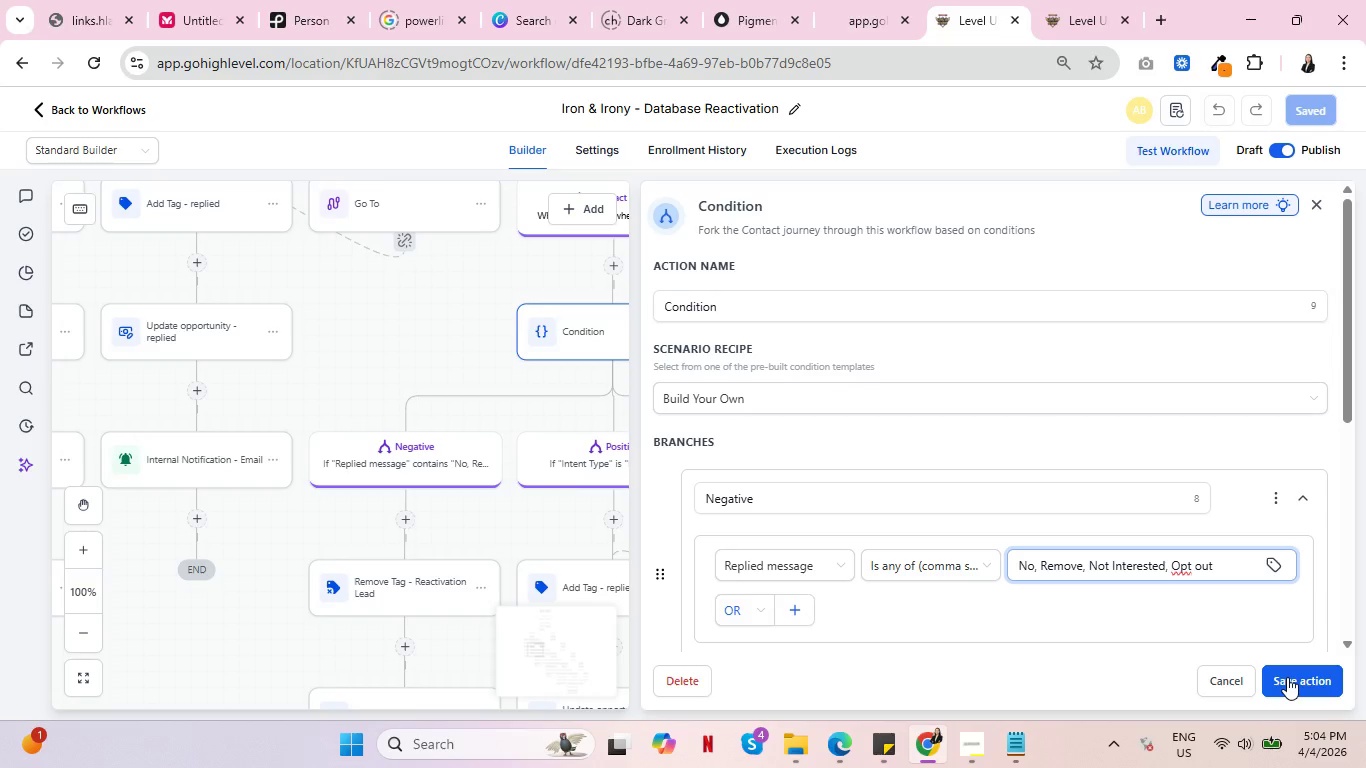 
left_click([1287, 677])
 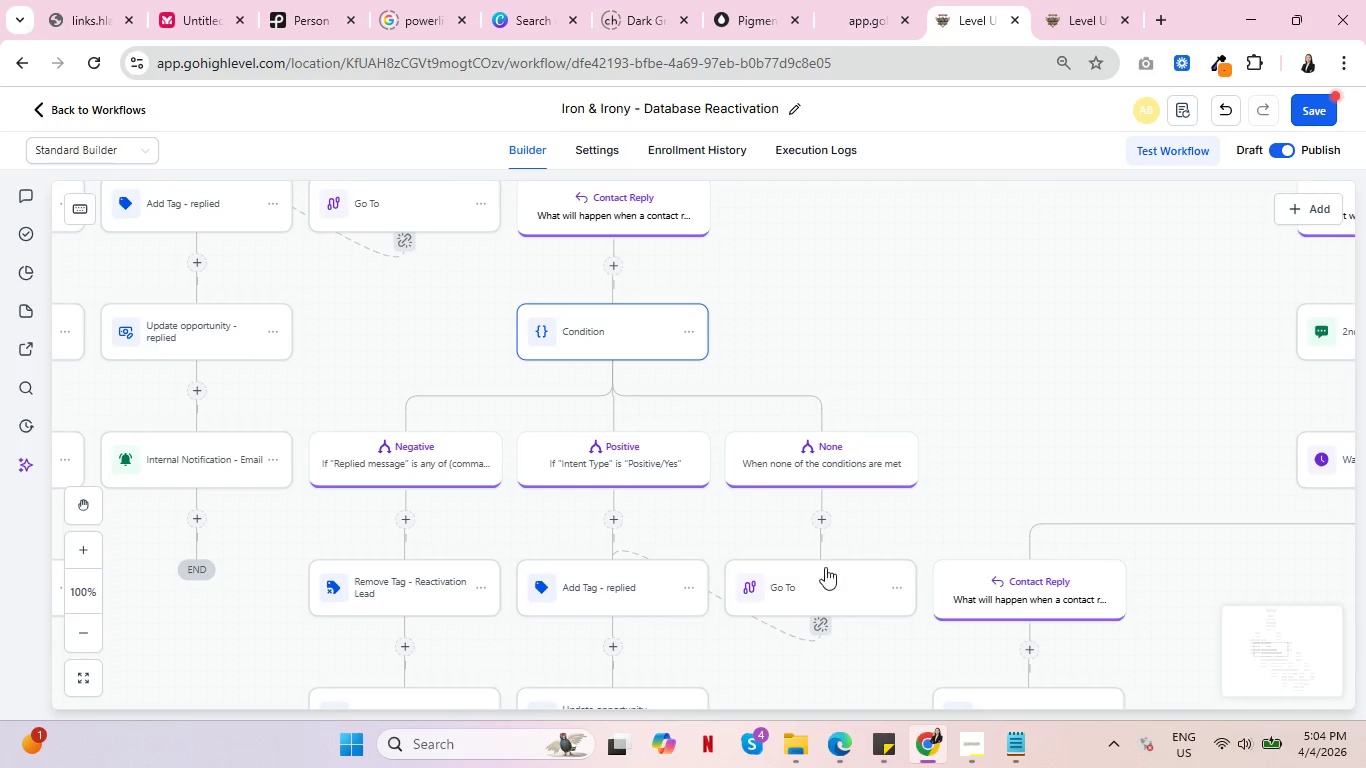 
left_click([587, 466])
 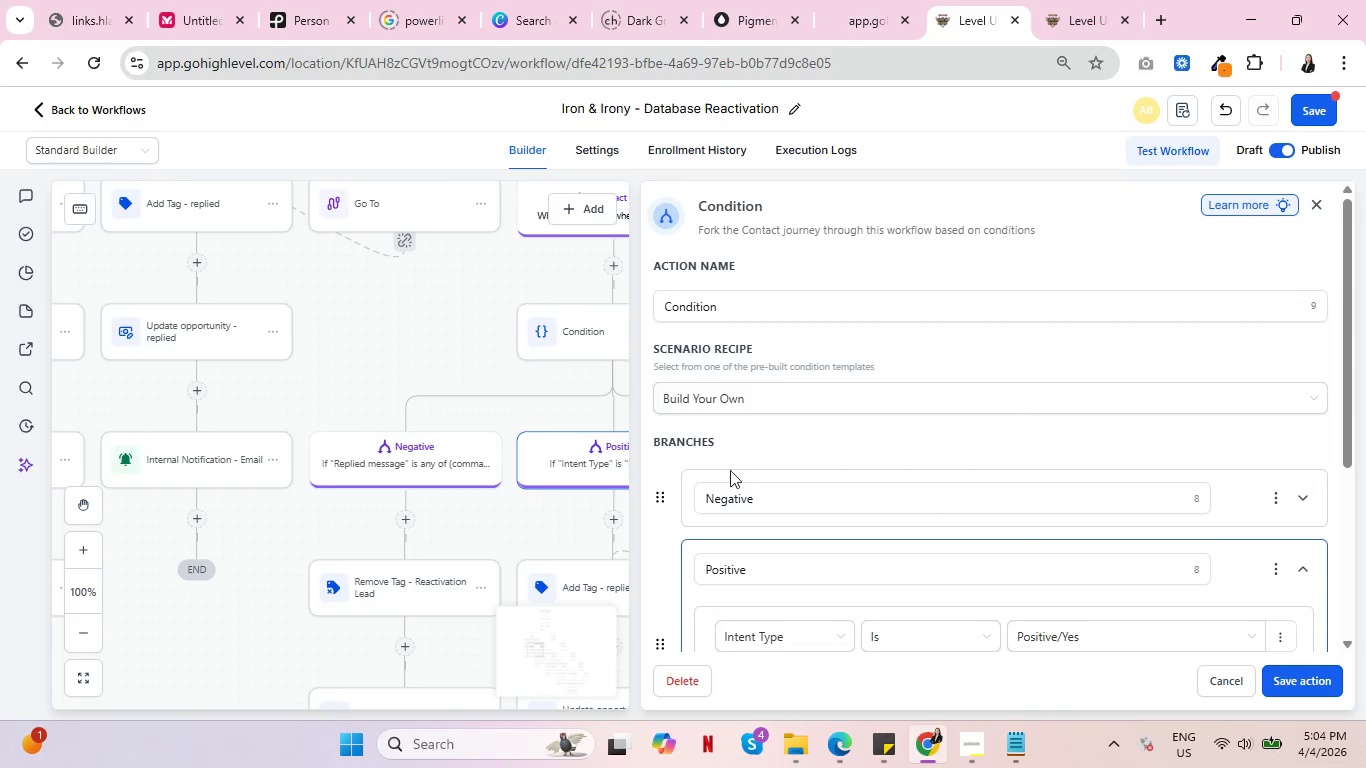 
scroll: coordinate [994, 420], scroll_direction: down, amount: 4.0
 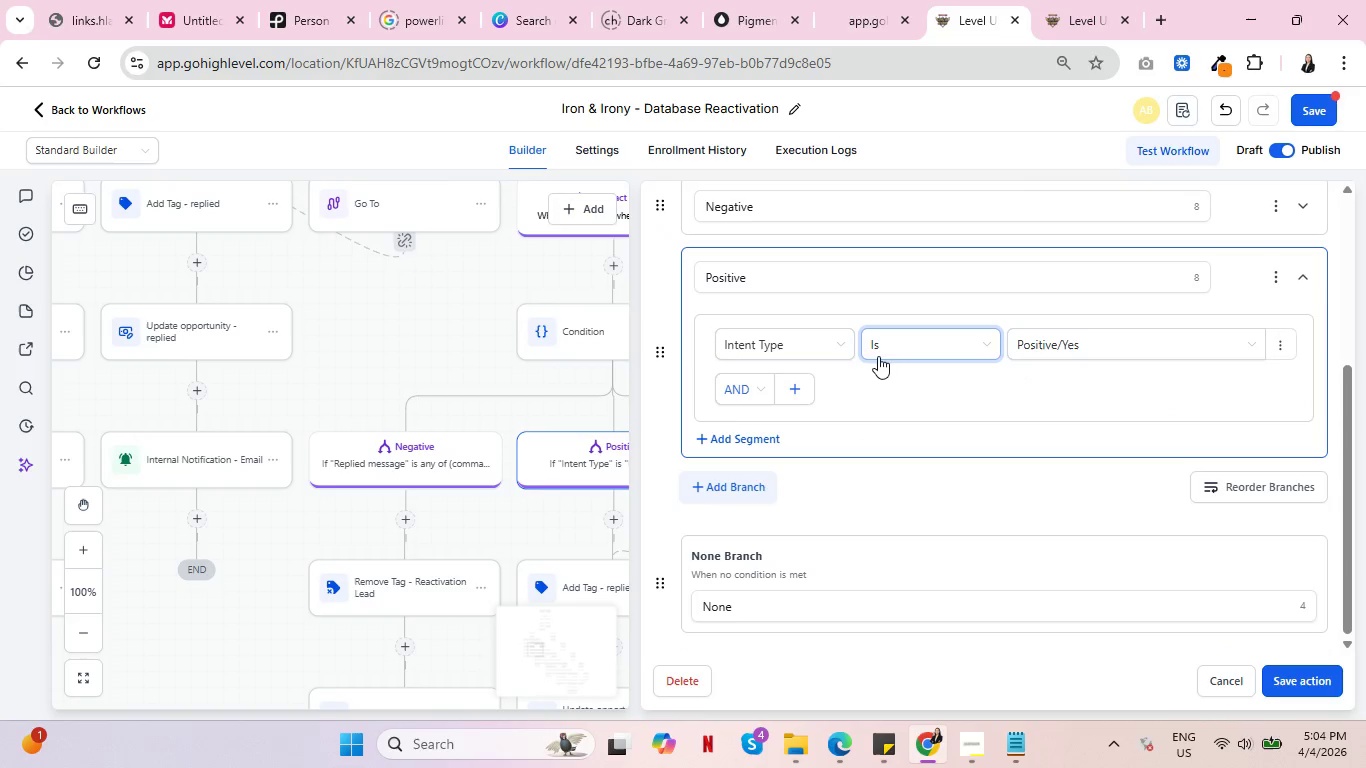 
left_click([836, 348])
 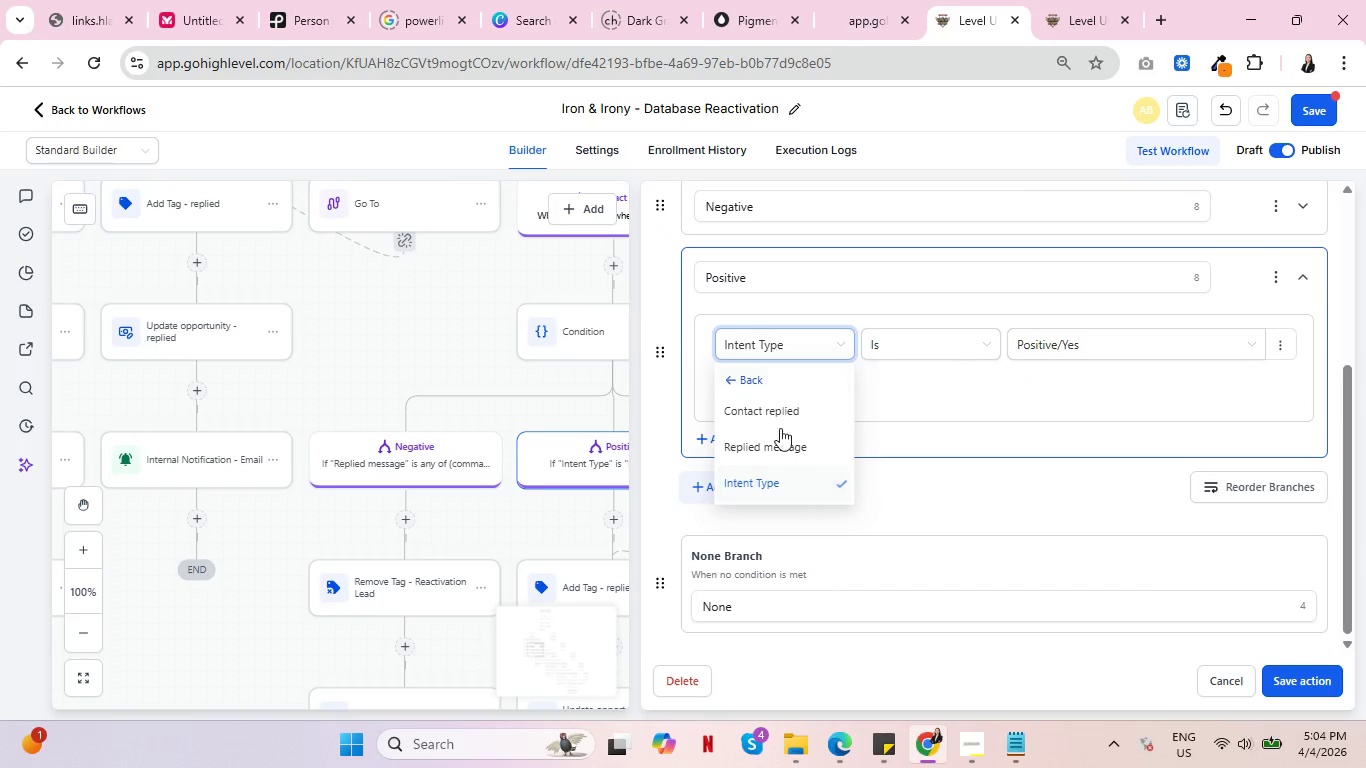 
left_click([776, 447])
 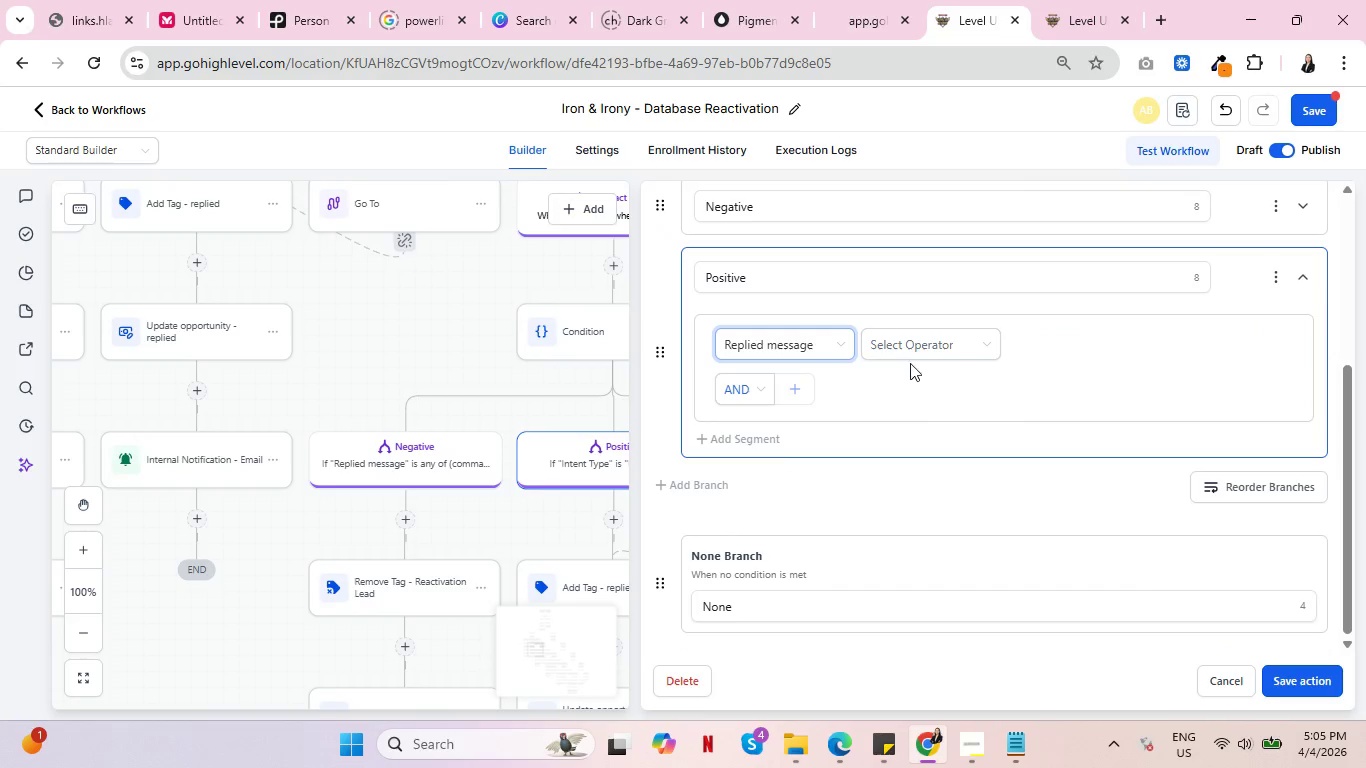 
left_click([917, 360])
 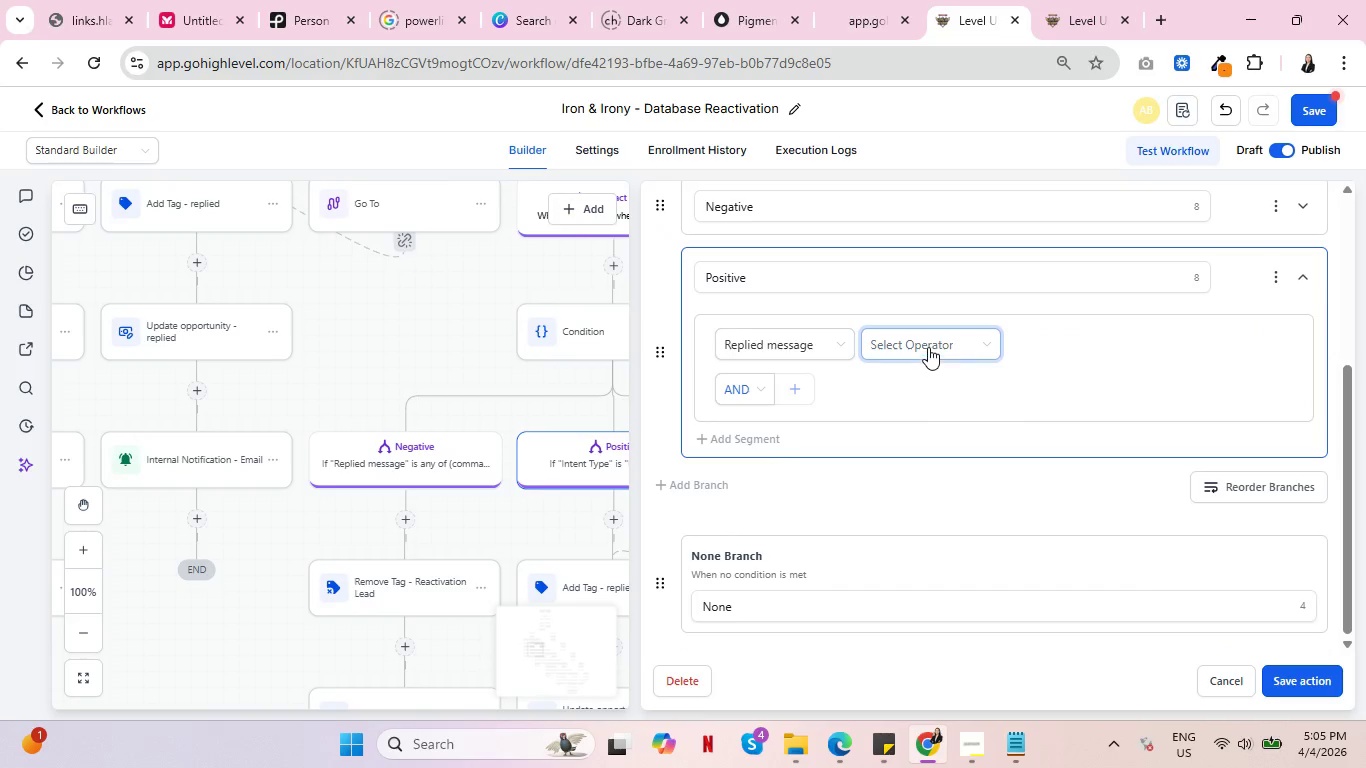 
double_click([928, 347])
 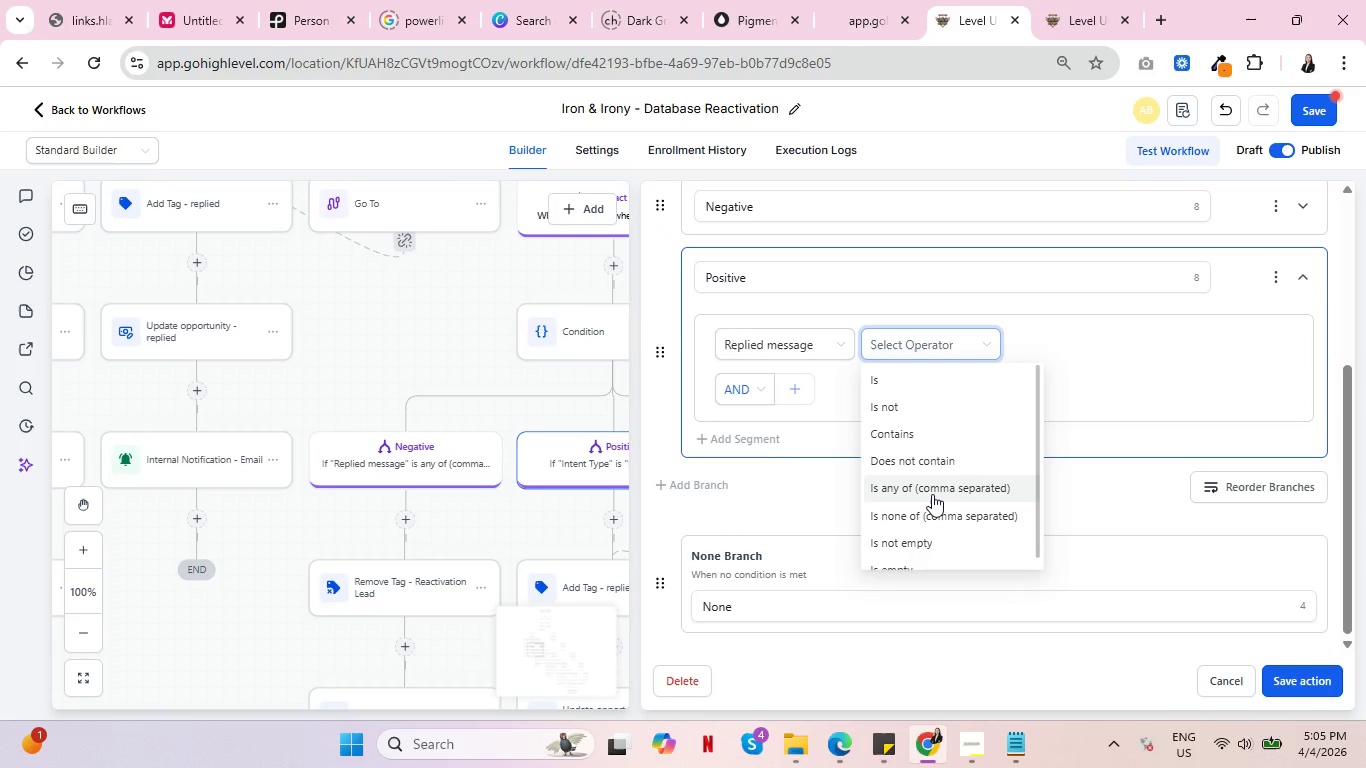 
left_click([932, 494])
 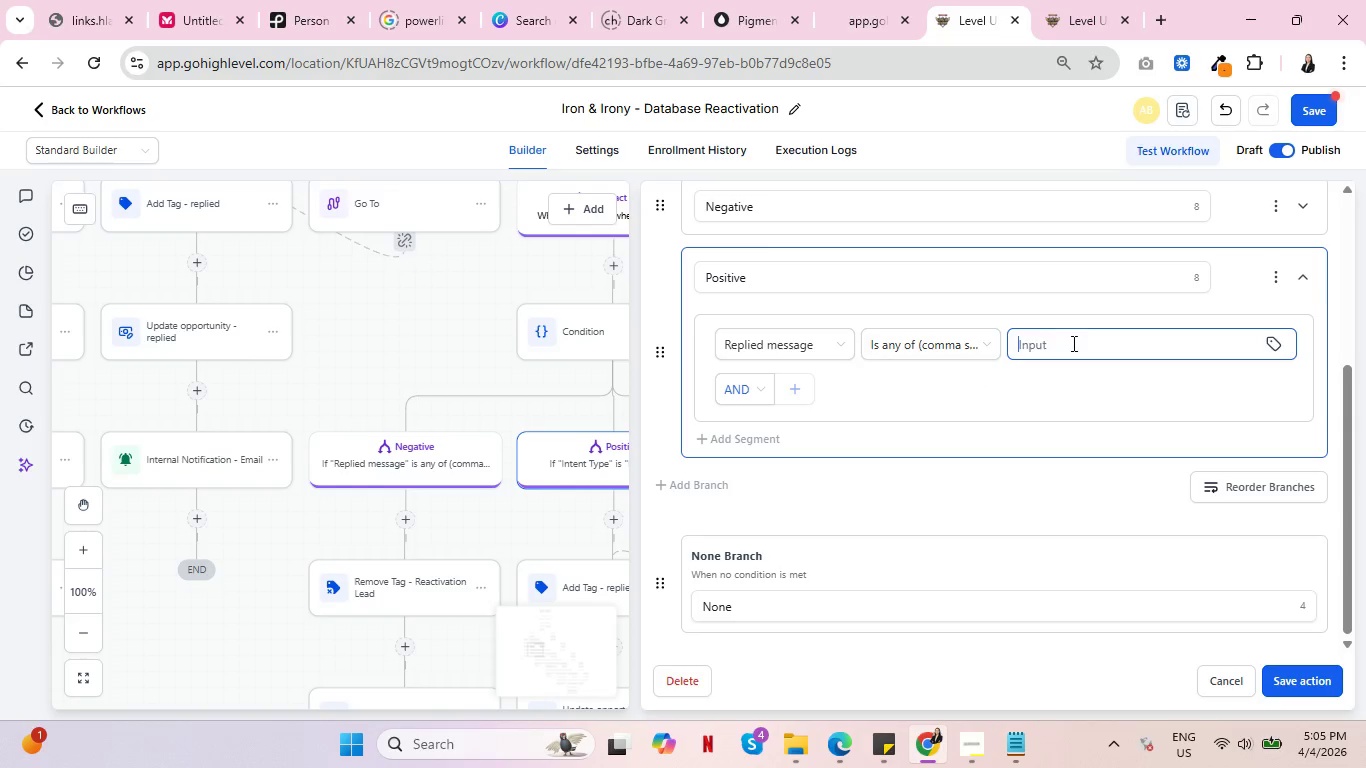 
type(yes)
key(Backspace)
key(Backspace)
key(Backspace)
type(Yes, Interedted,)
key(Backspace)
key(Backspace)
 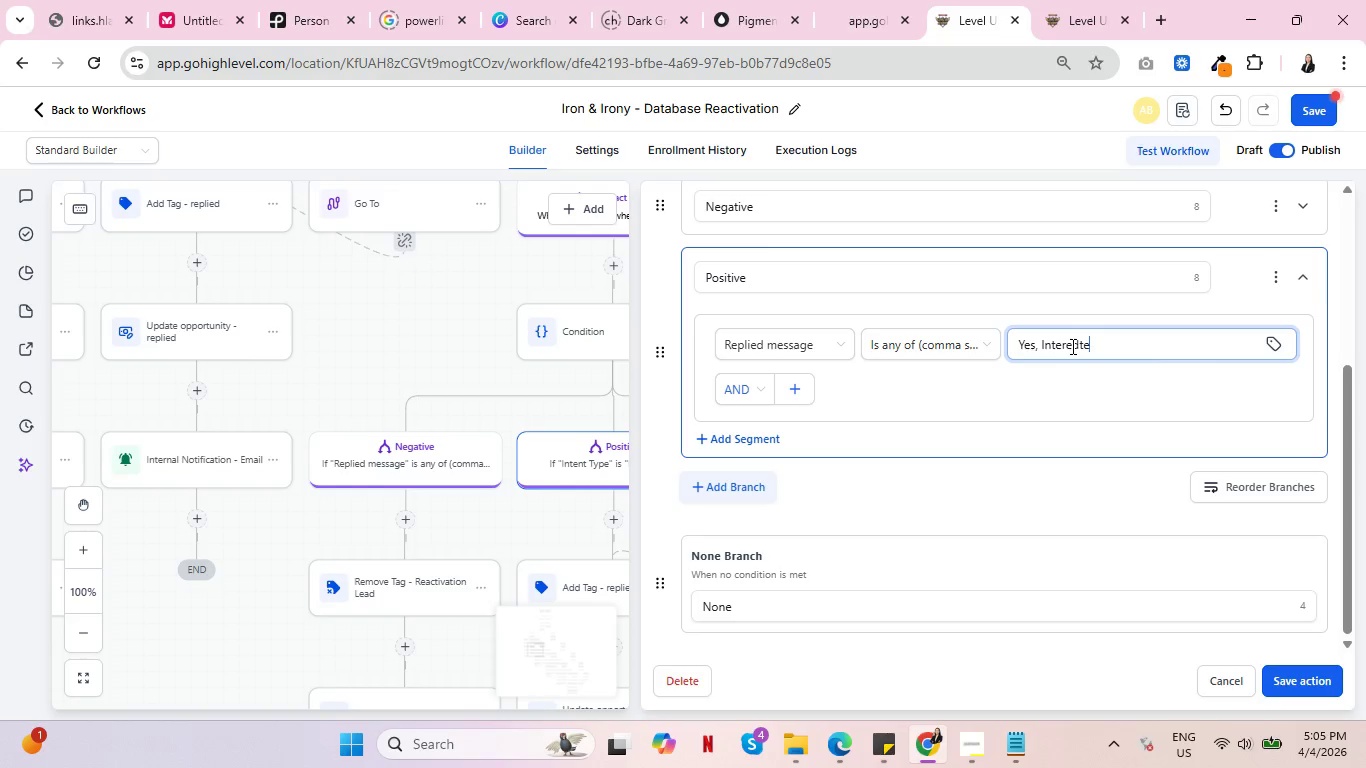 
key(Backspace)
key(Backspace)
key(Backspace)
type(sted, )
 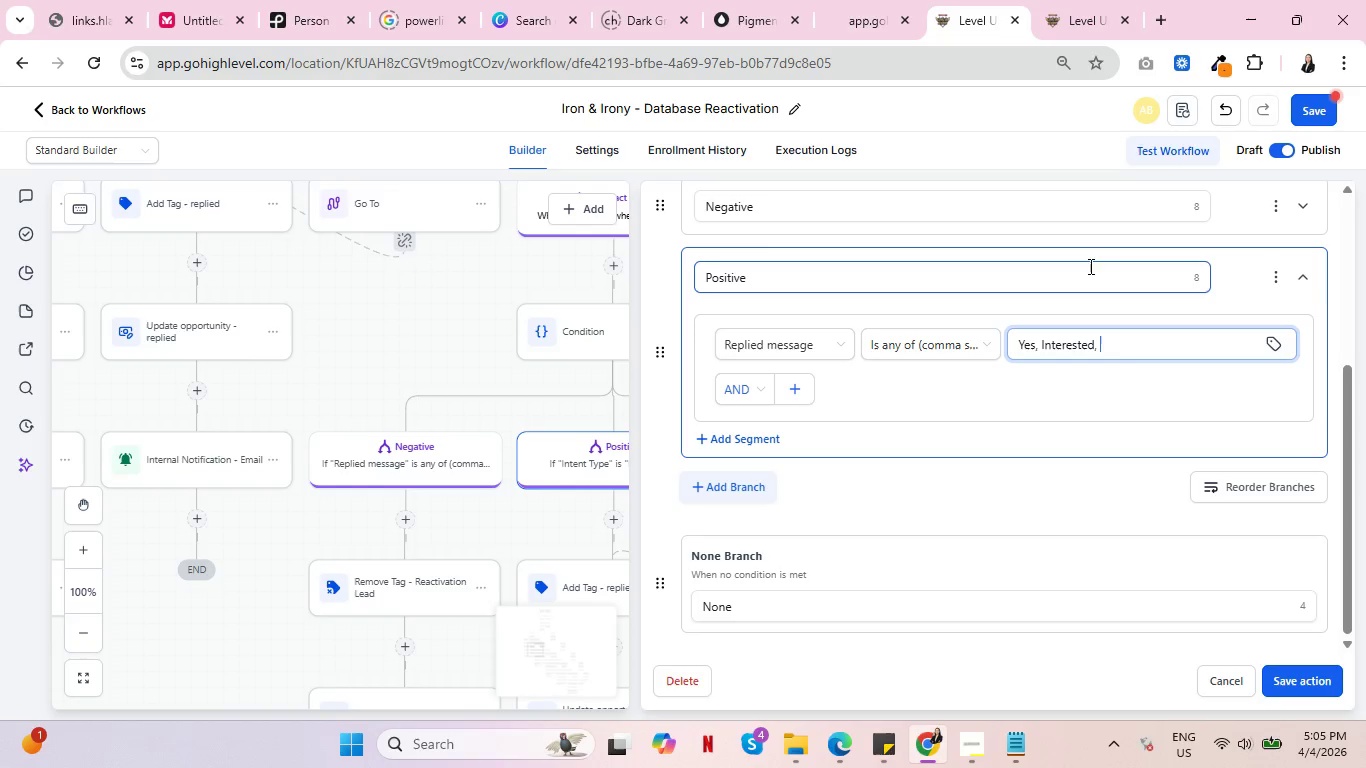 
wait(8.5)
 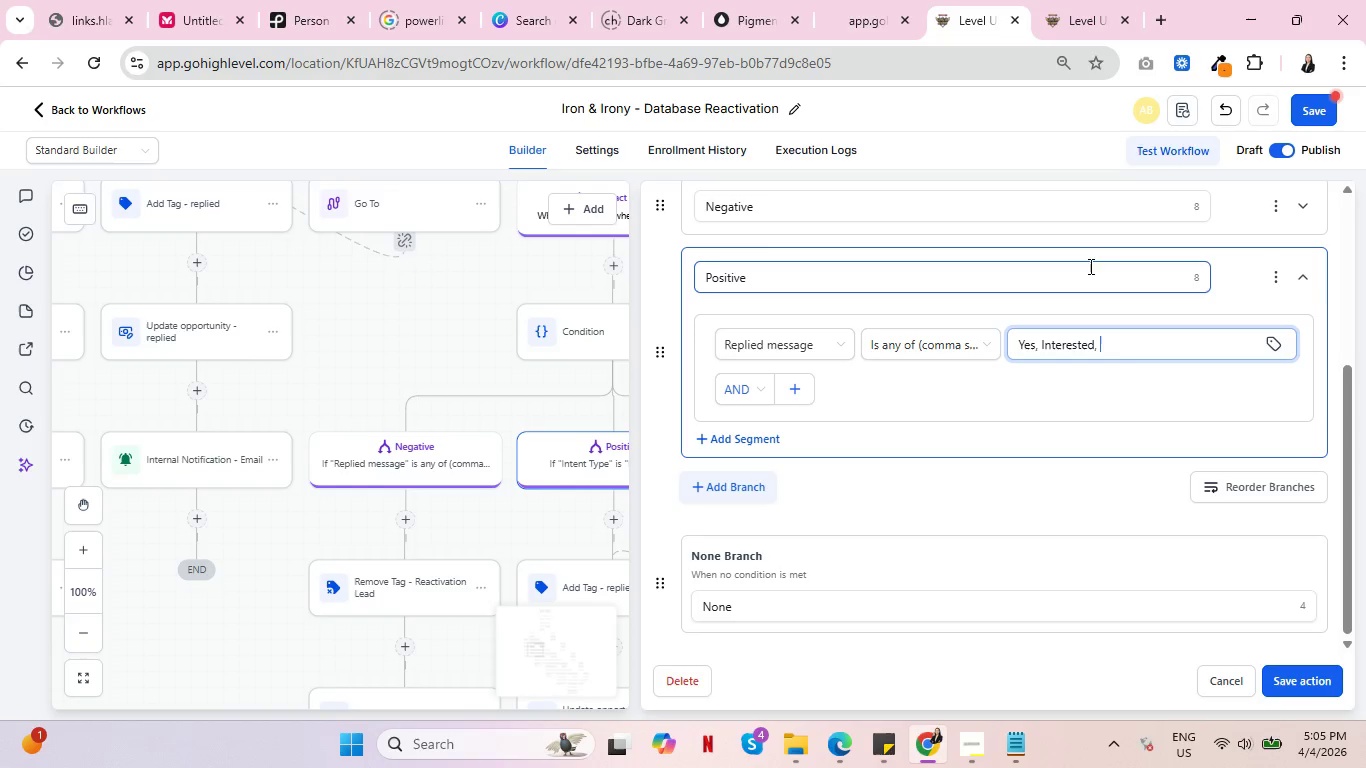 
key(Backspace)
 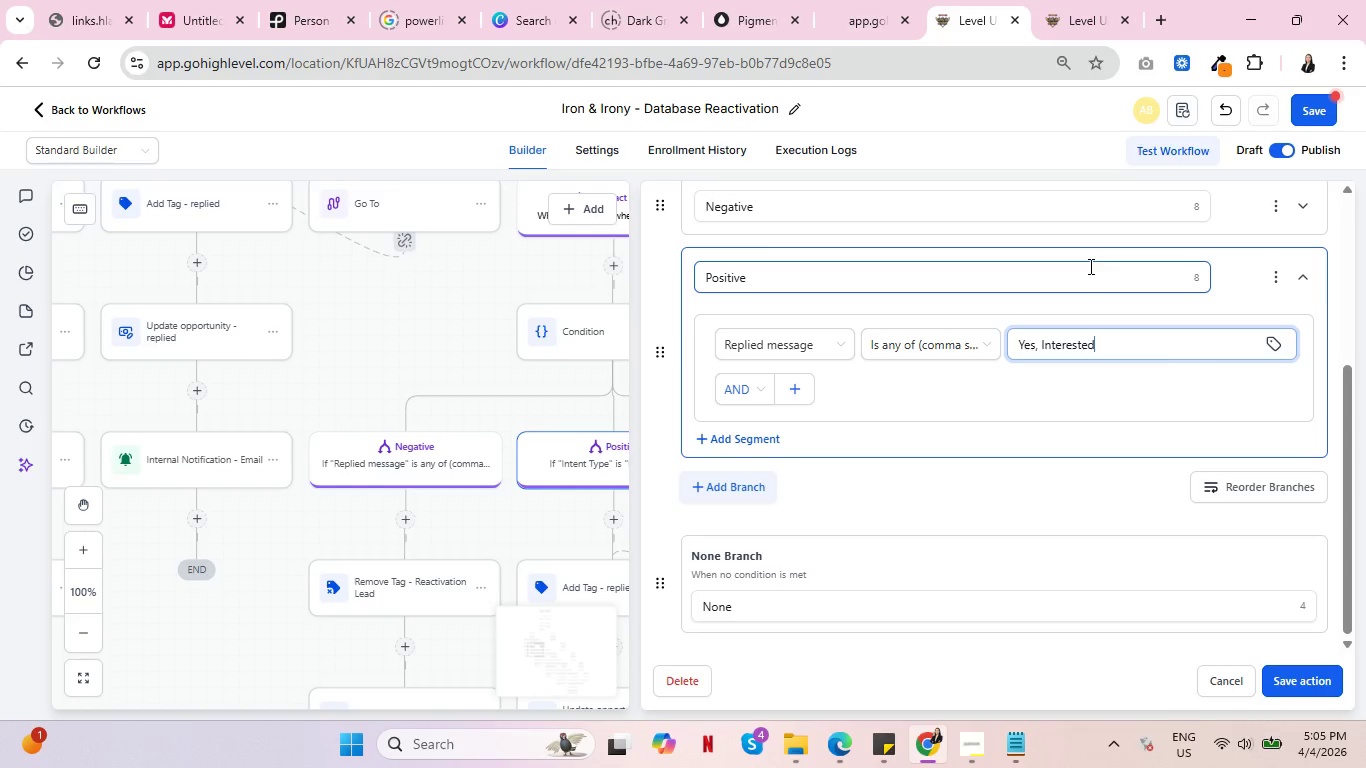 
key(Backspace)
 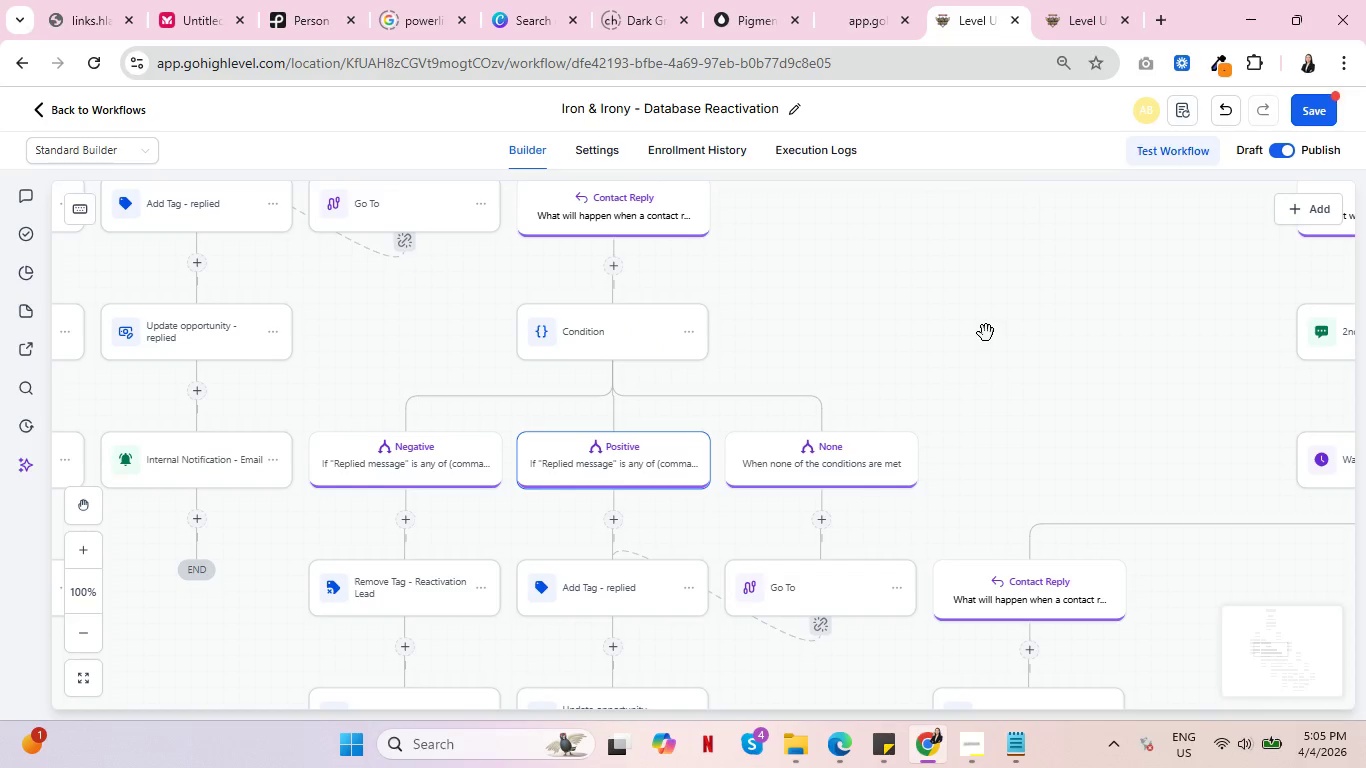 
double_click([1314, 105])
 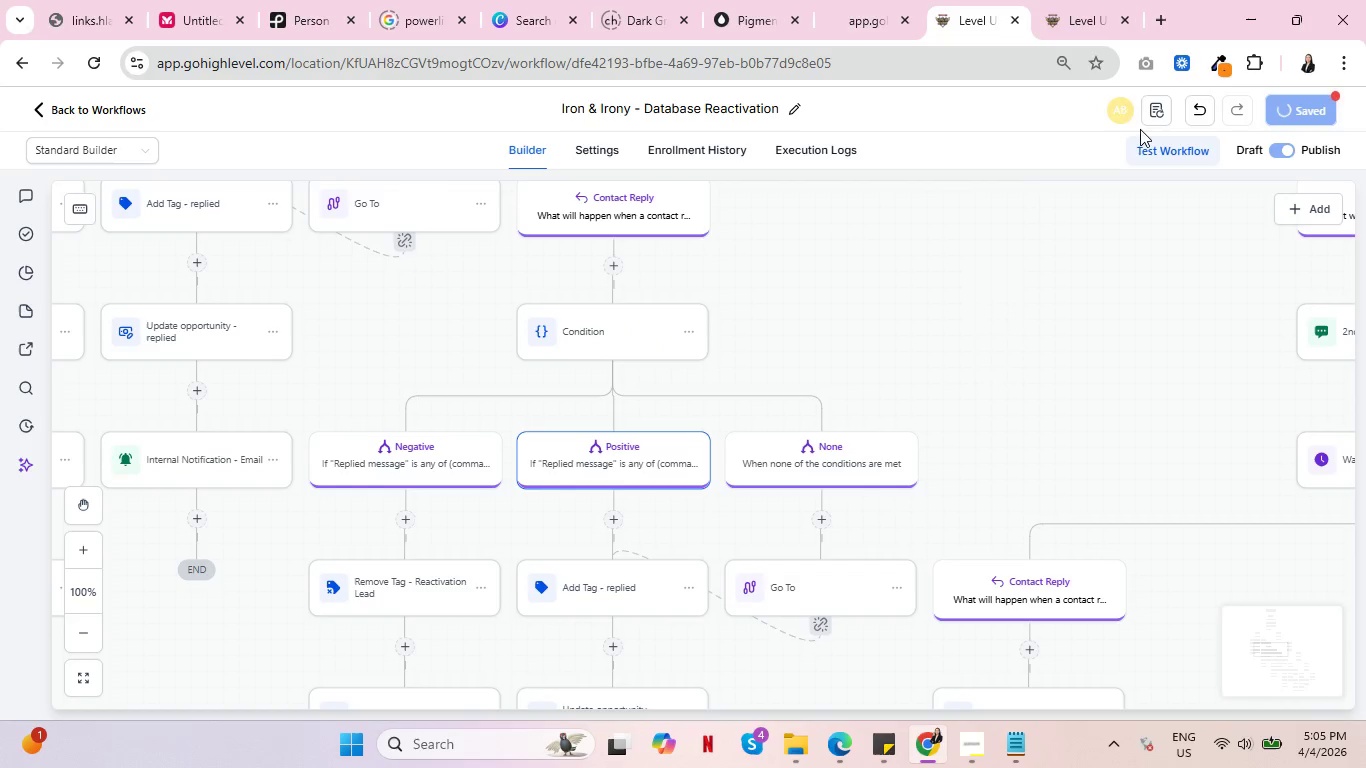 
left_click([1089, 0])
 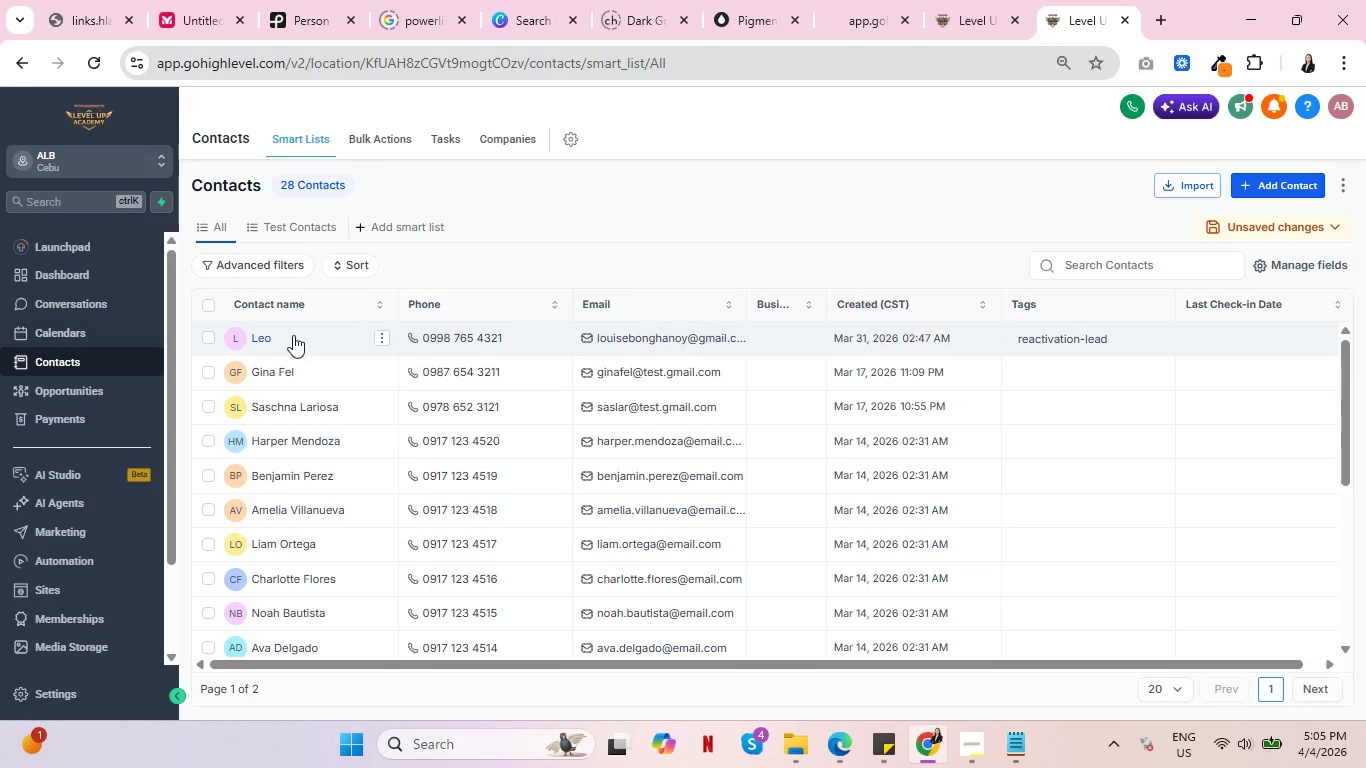 
left_click([261, 338])
 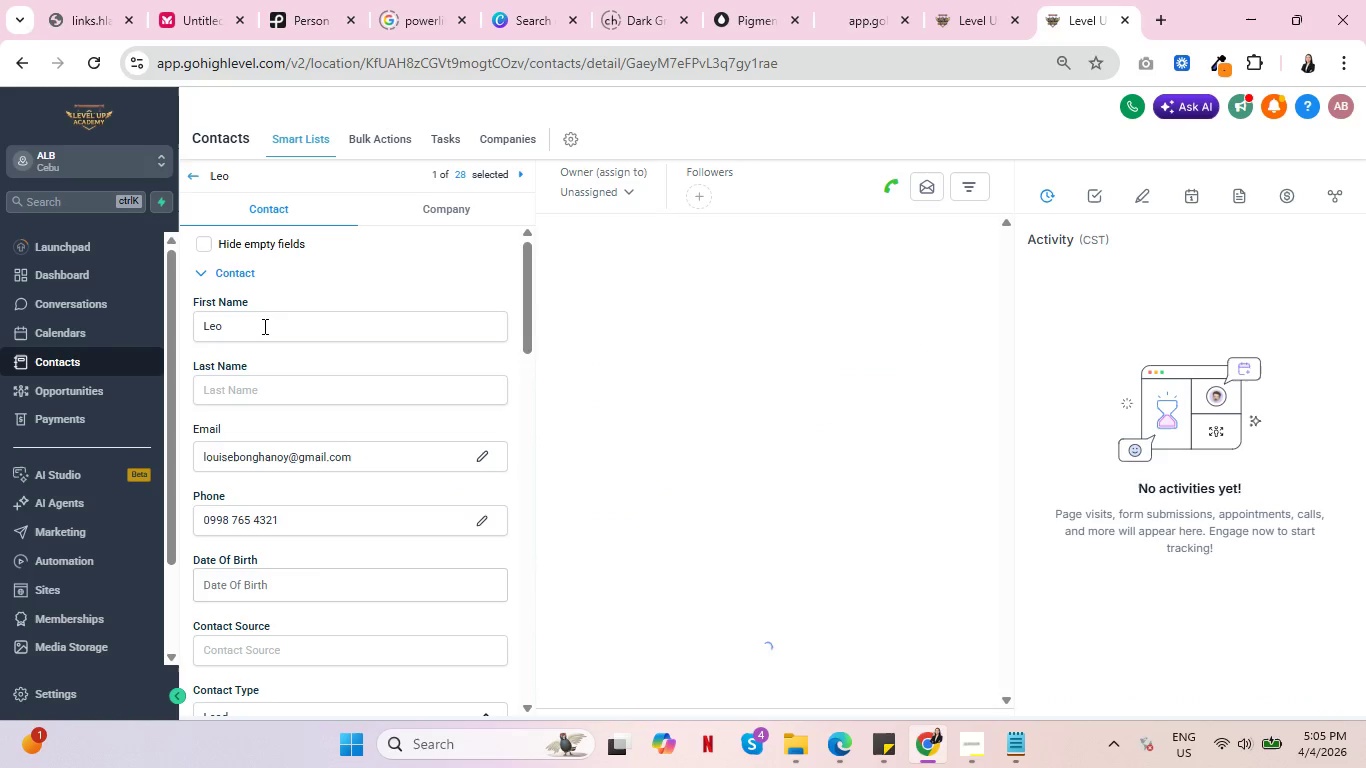 
scroll: coordinate [358, 437], scroll_direction: down, amount: 22.0
 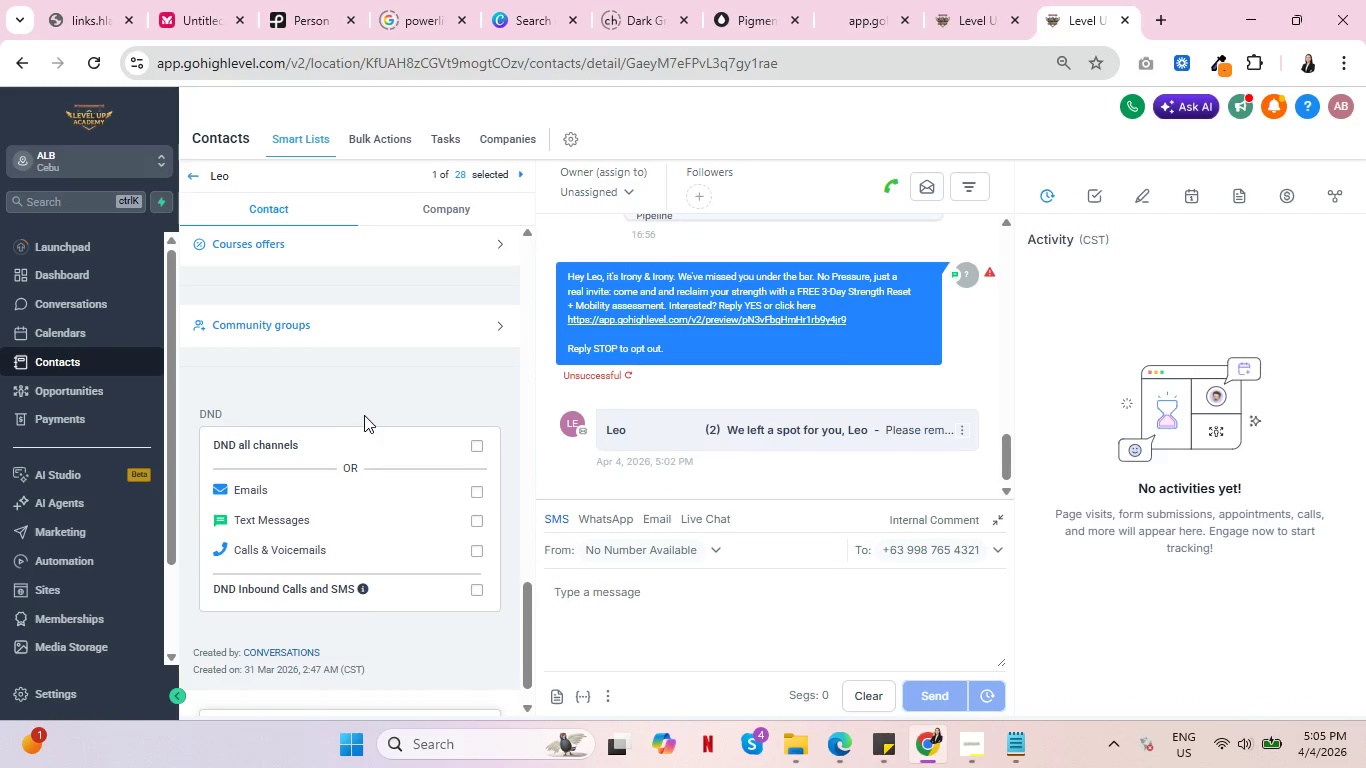 
scroll: coordinate [310, 433], scroll_direction: up, amount: 9.0
 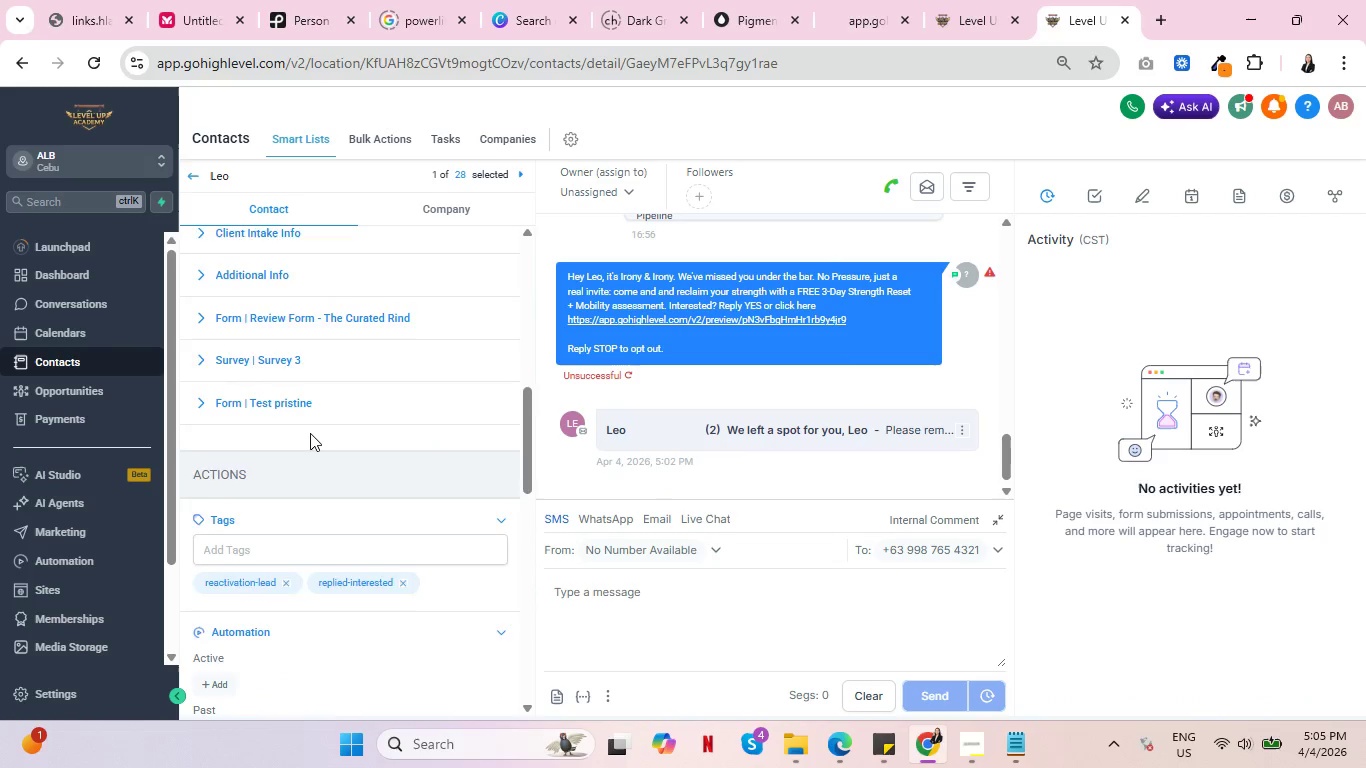 
scroll: coordinate [310, 433], scroll_direction: down, amount: 2.0
 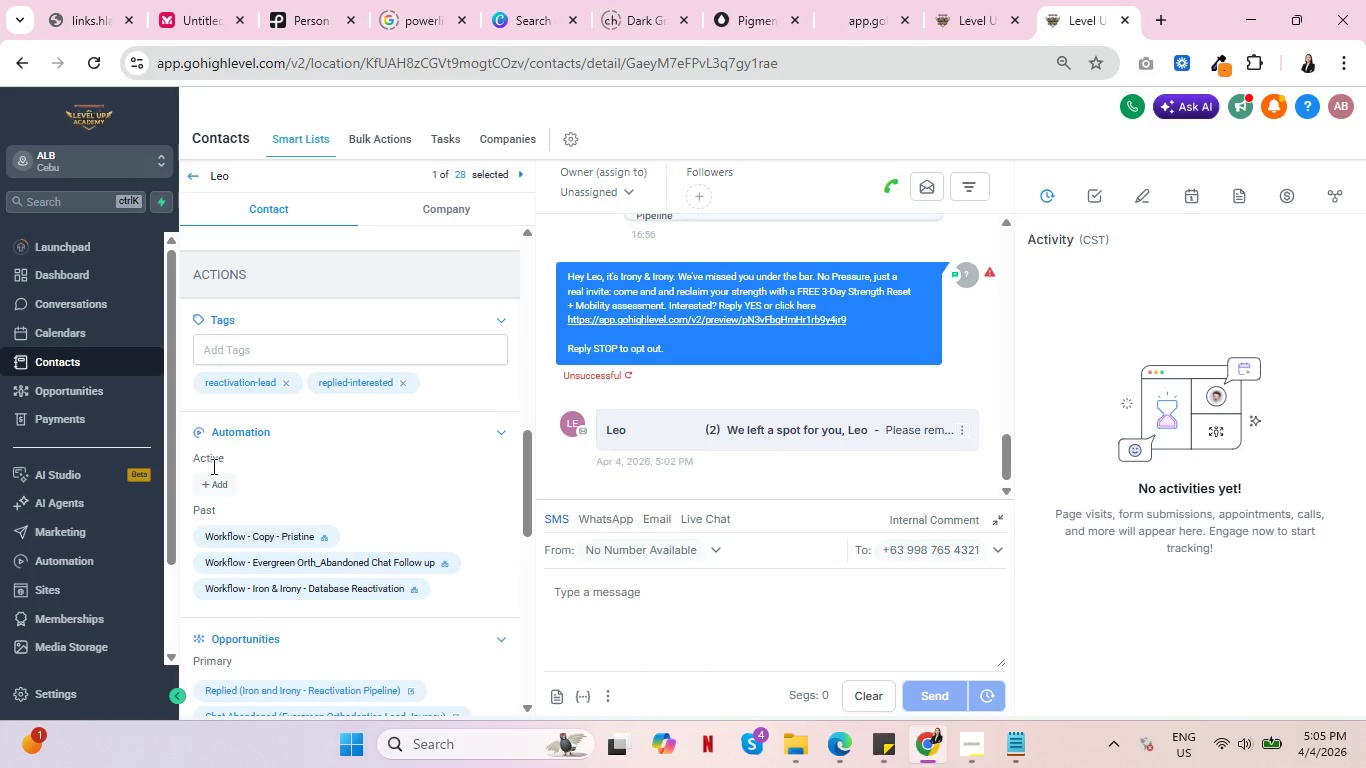 
left_click([503, 432])
 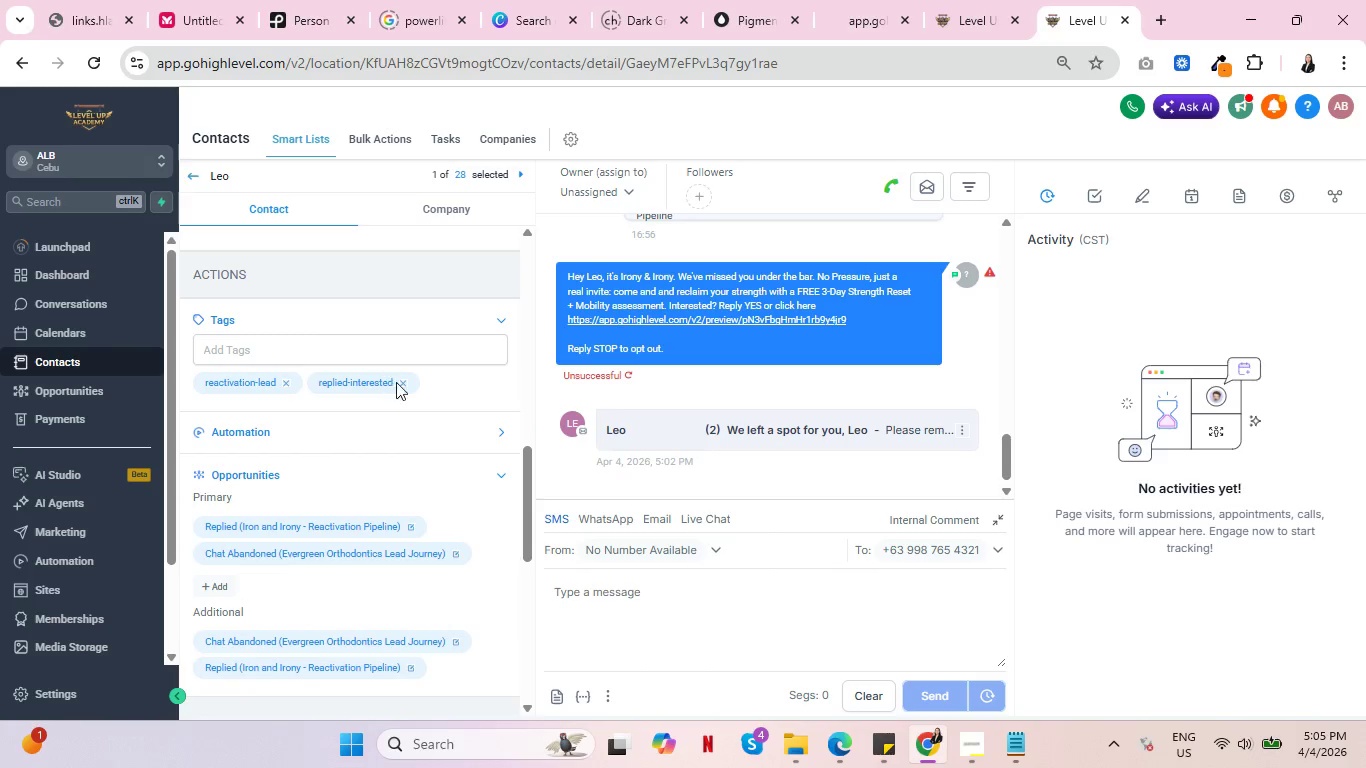 
left_click([402, 386])
 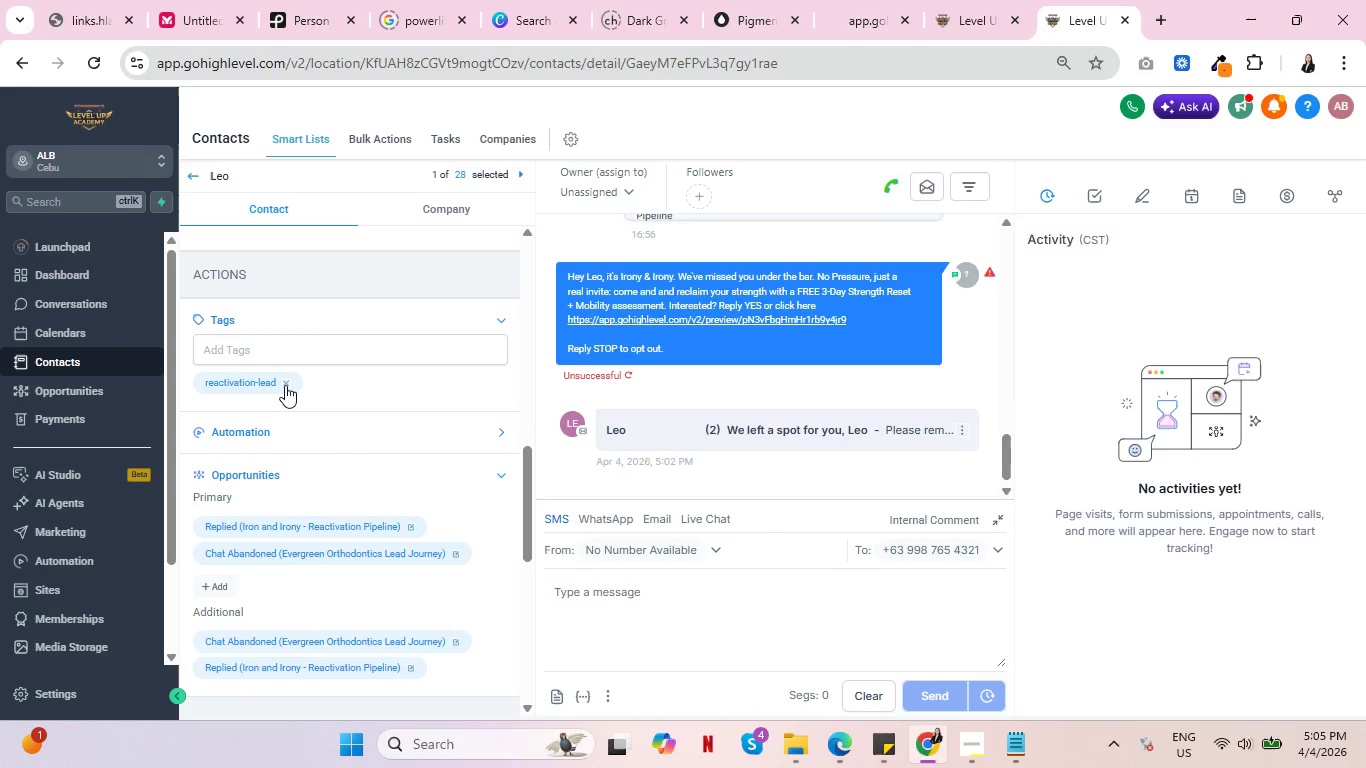 
left_click([285, 385])
 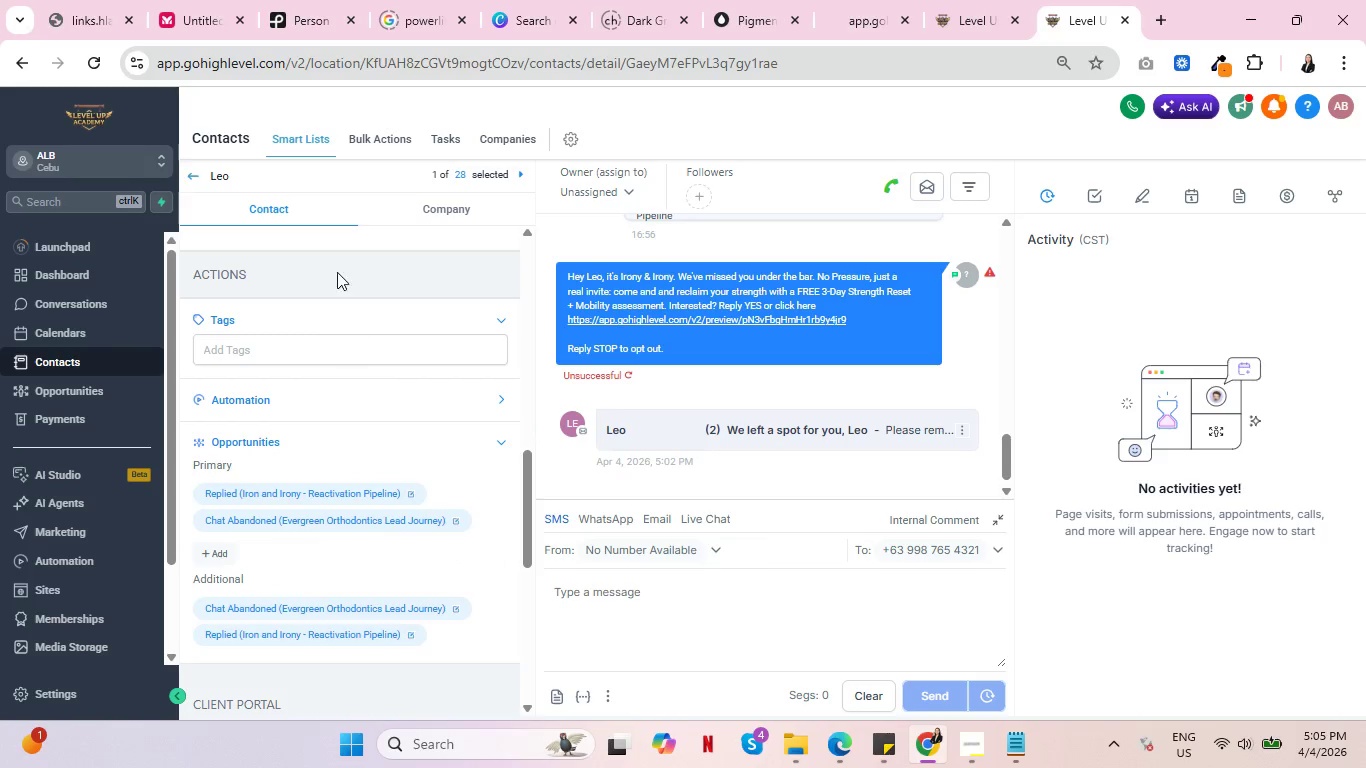 
left_click([188, 179])
 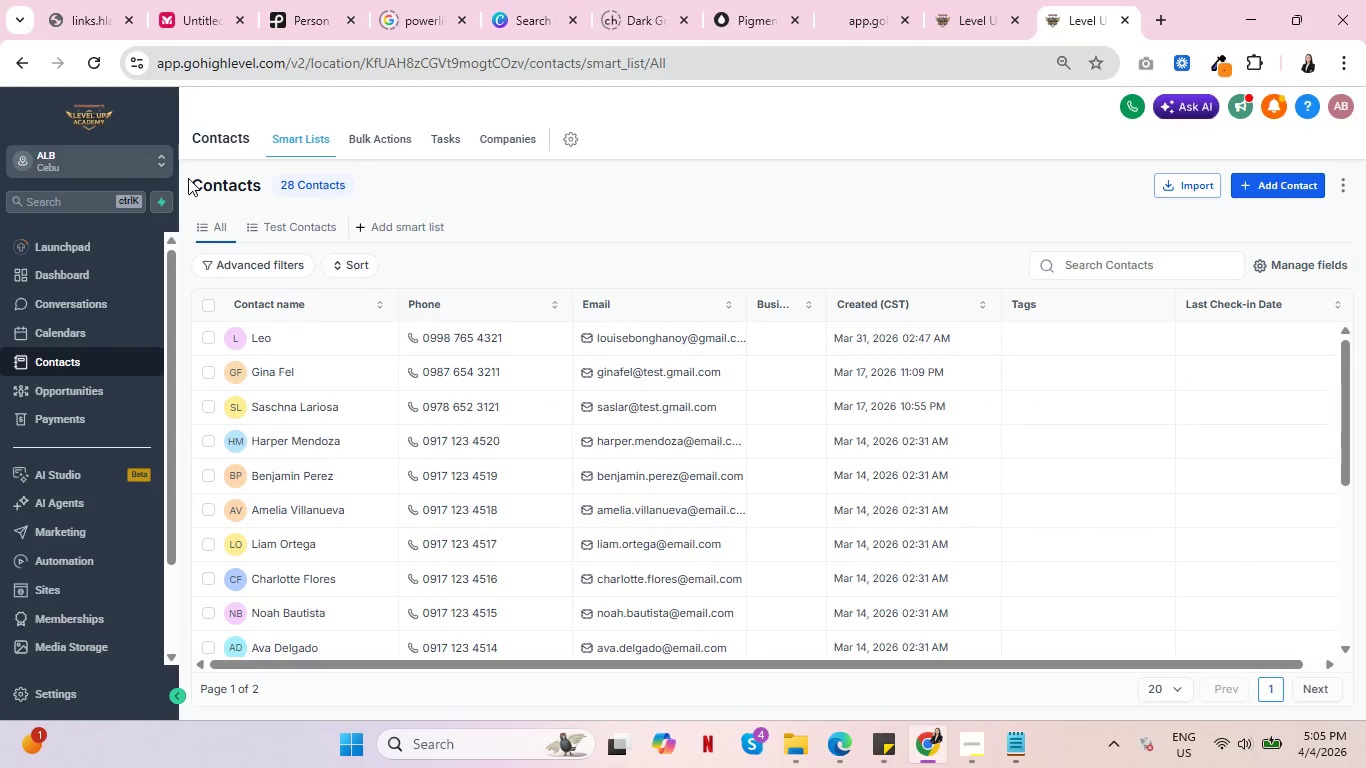 
scroll: coordinate [315, 394], scroll_direction: up, amount: 2.0
 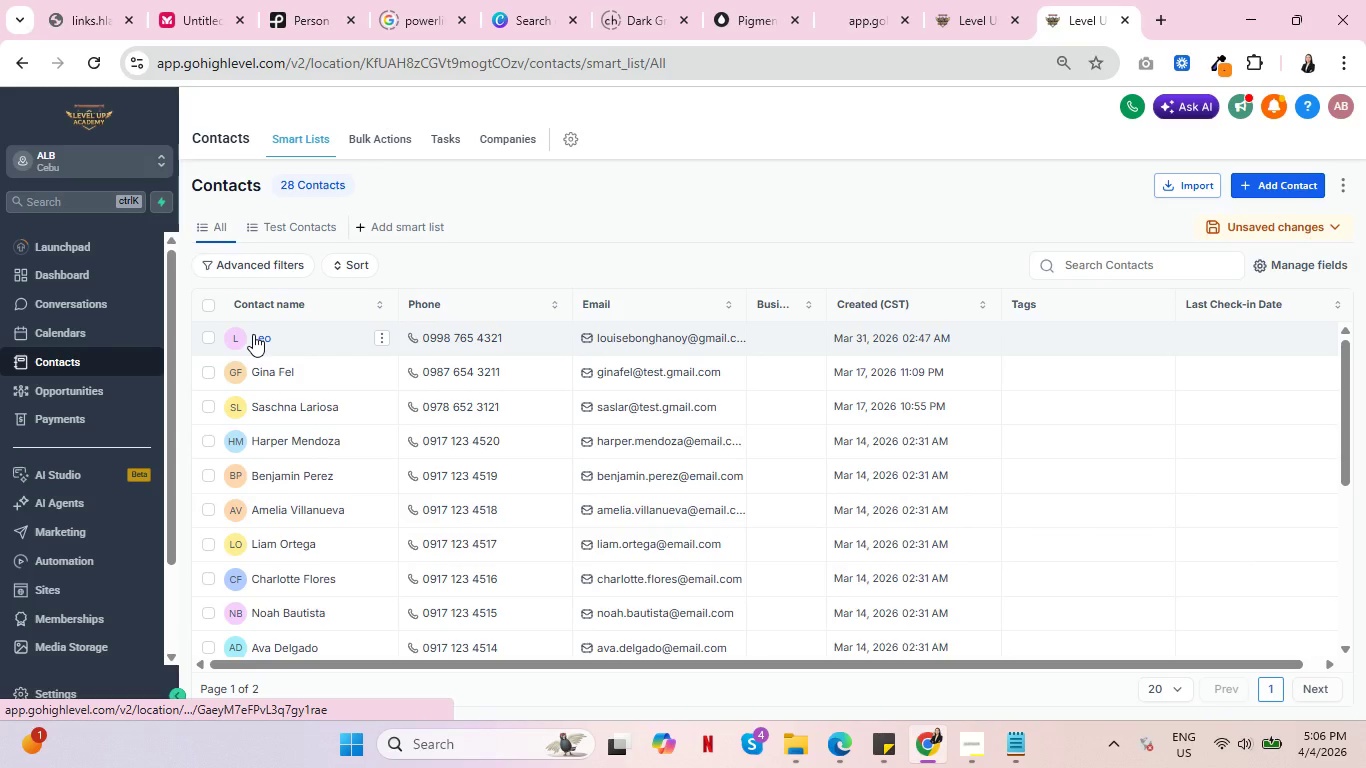 
left_click([253, 334])
 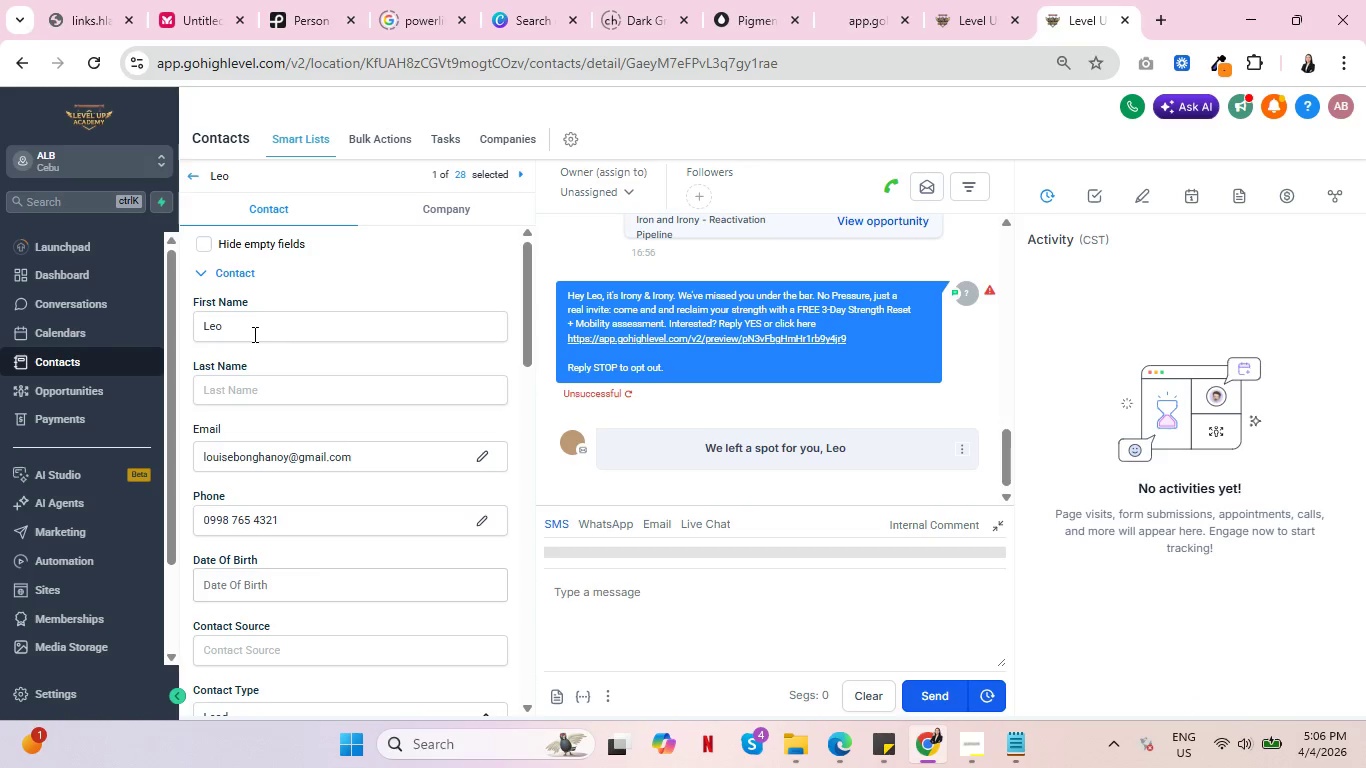 
scroll: coordinate [363, 418], scroll_direction: down, amount: 7.0
 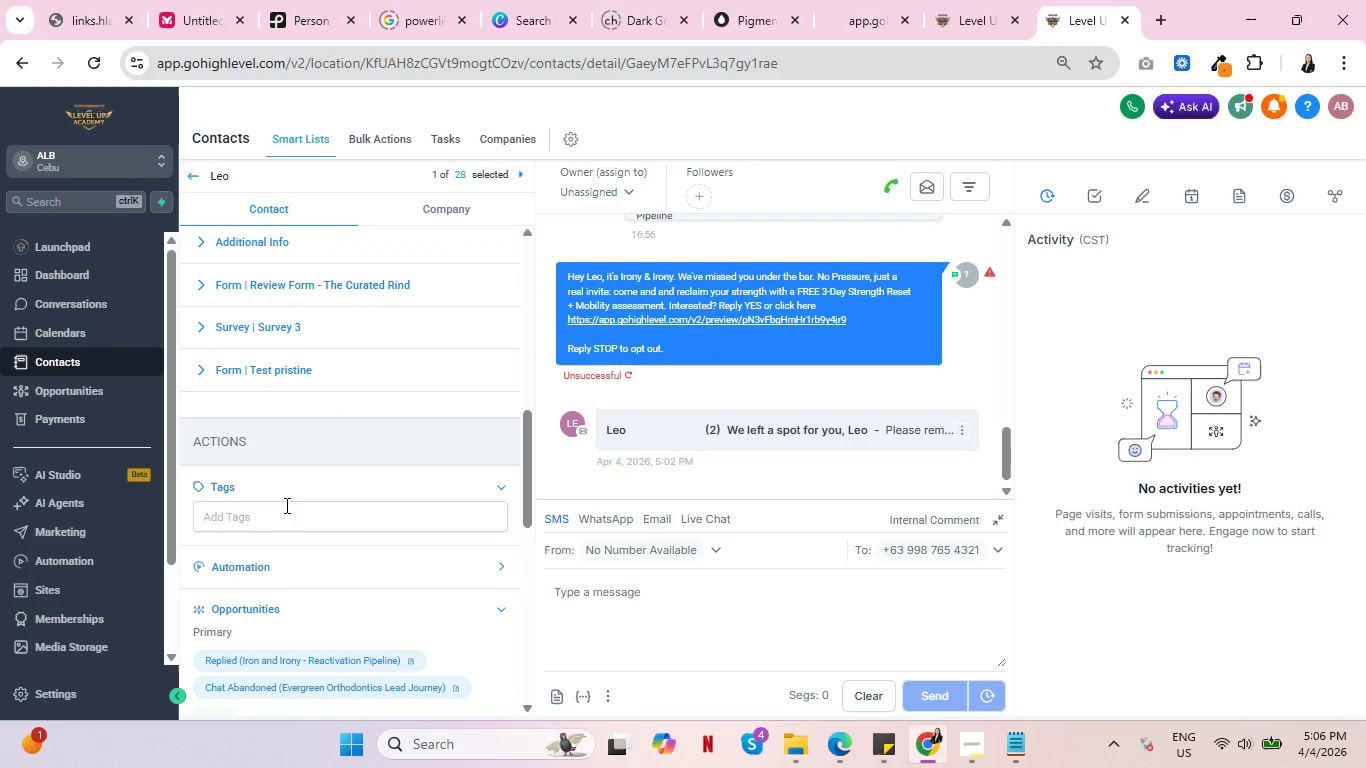 
left_click([285, 505])
 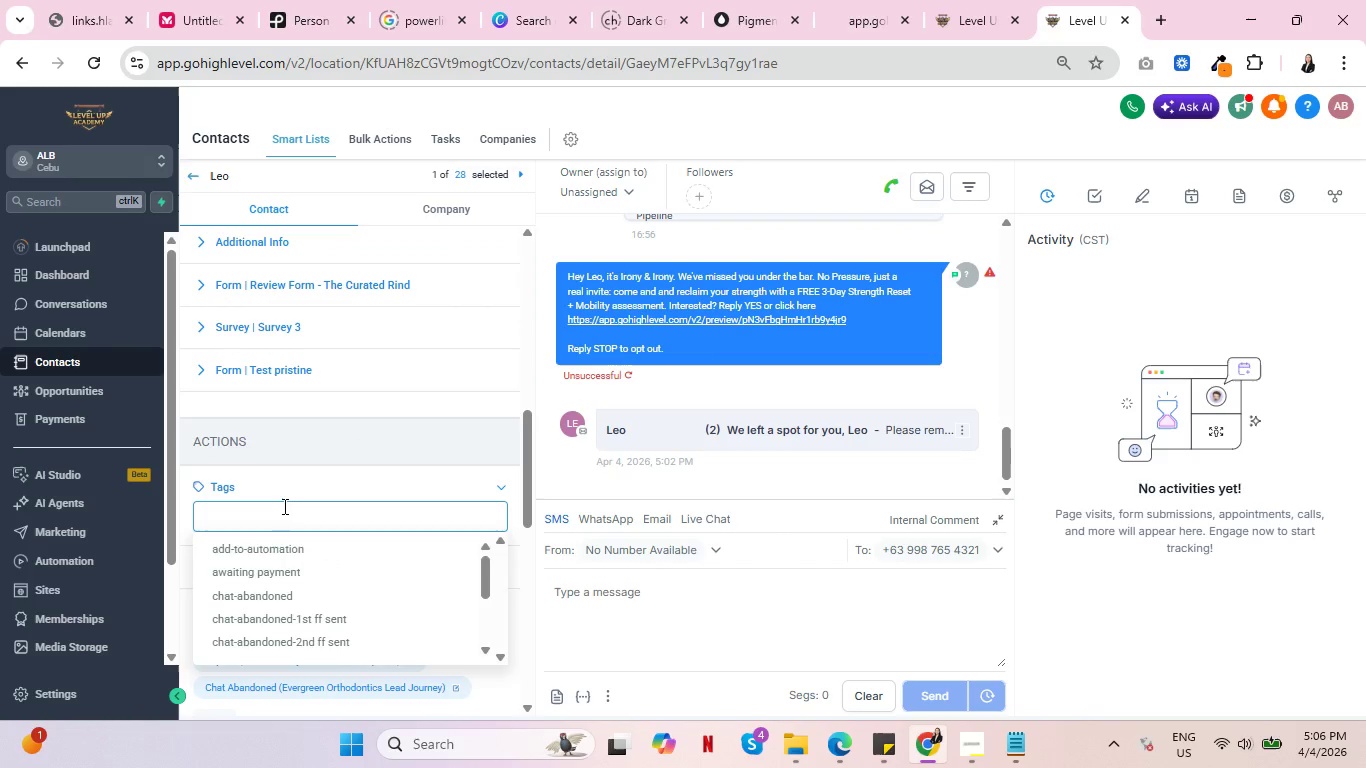 
type(react)
 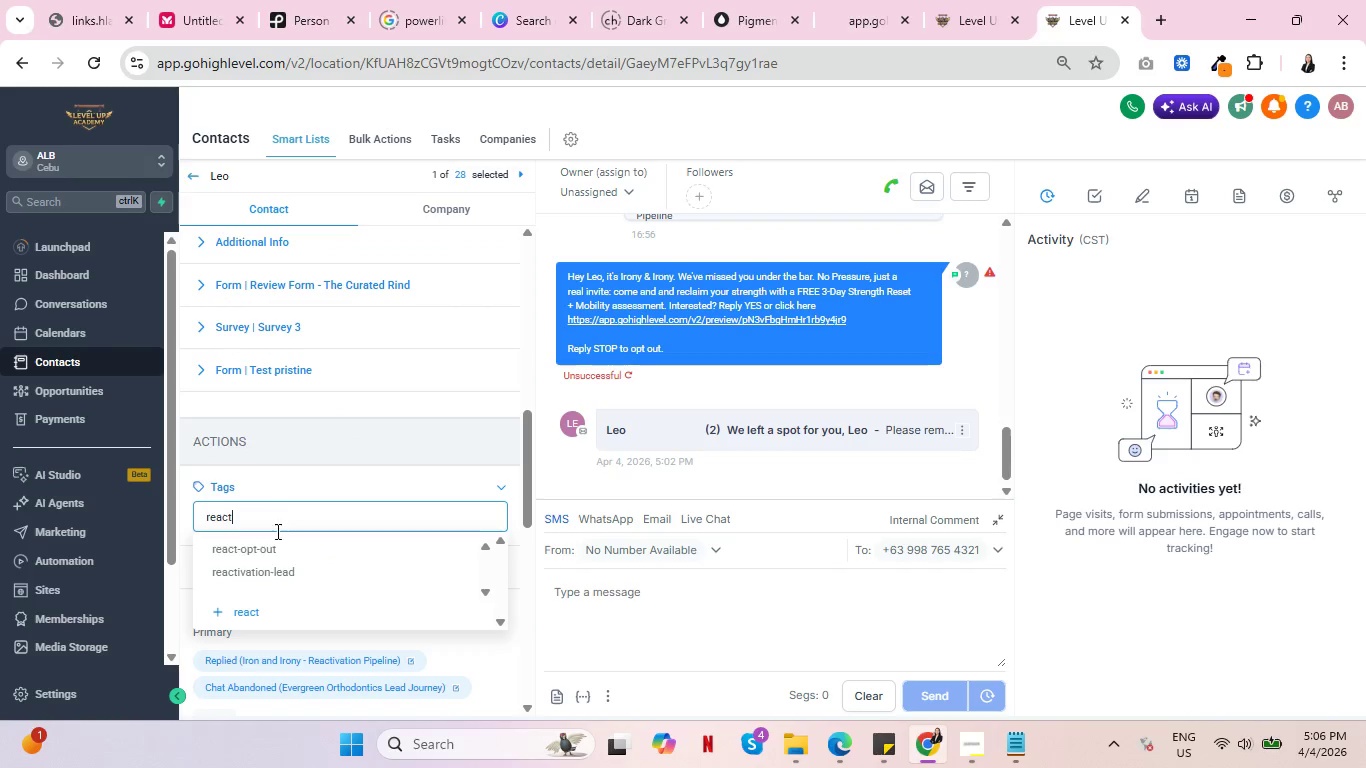 
left_click([279, 571])
 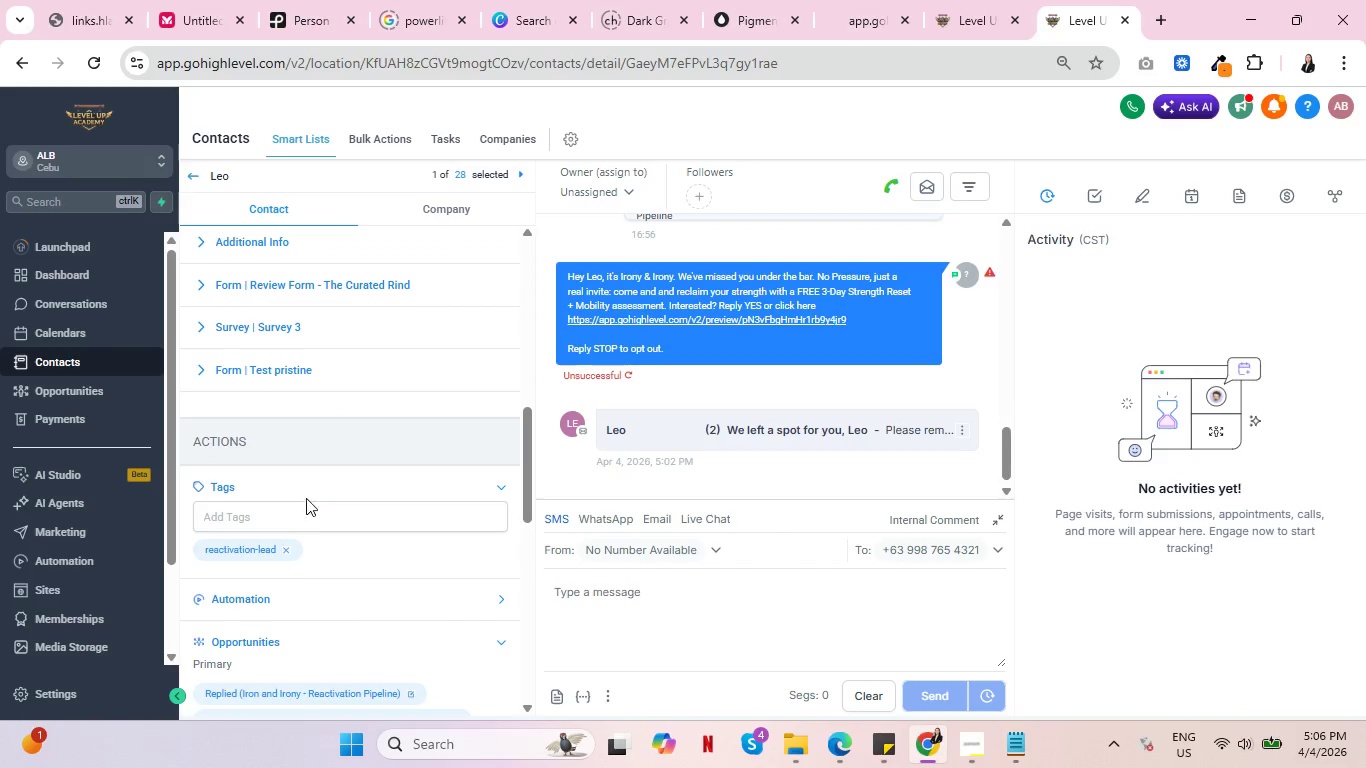 
scroll: coordinate [388, 445], scroll_direction: up, amount: 4.0
 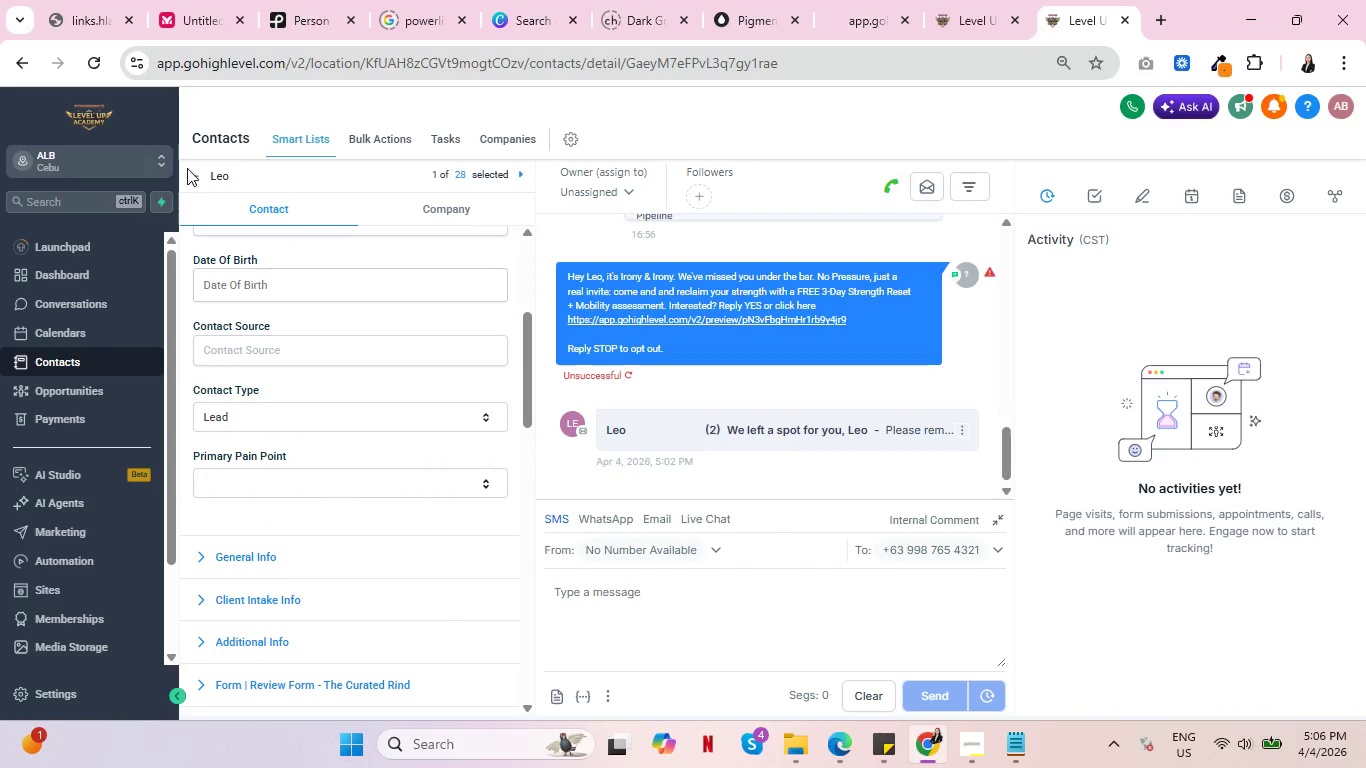 
left_click([189, 173])
 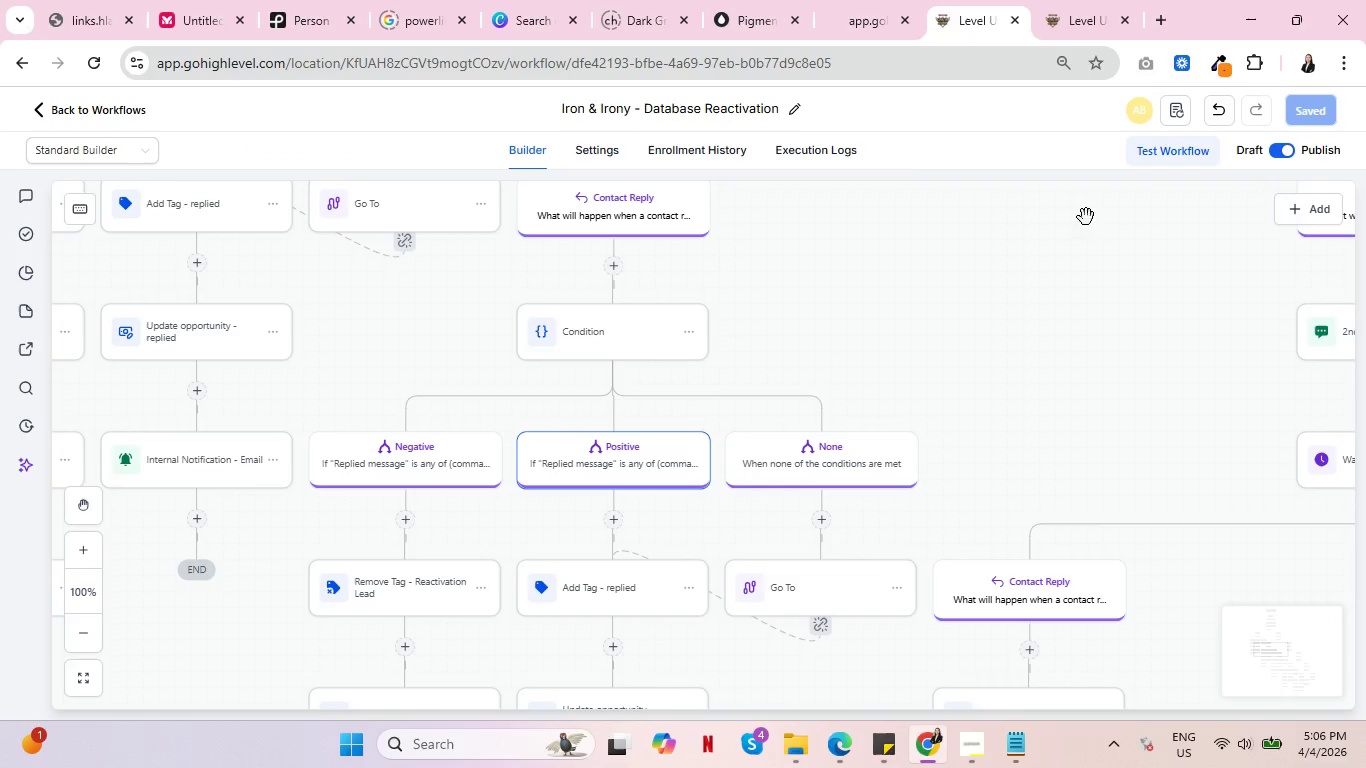 
left_click([732, 142])
 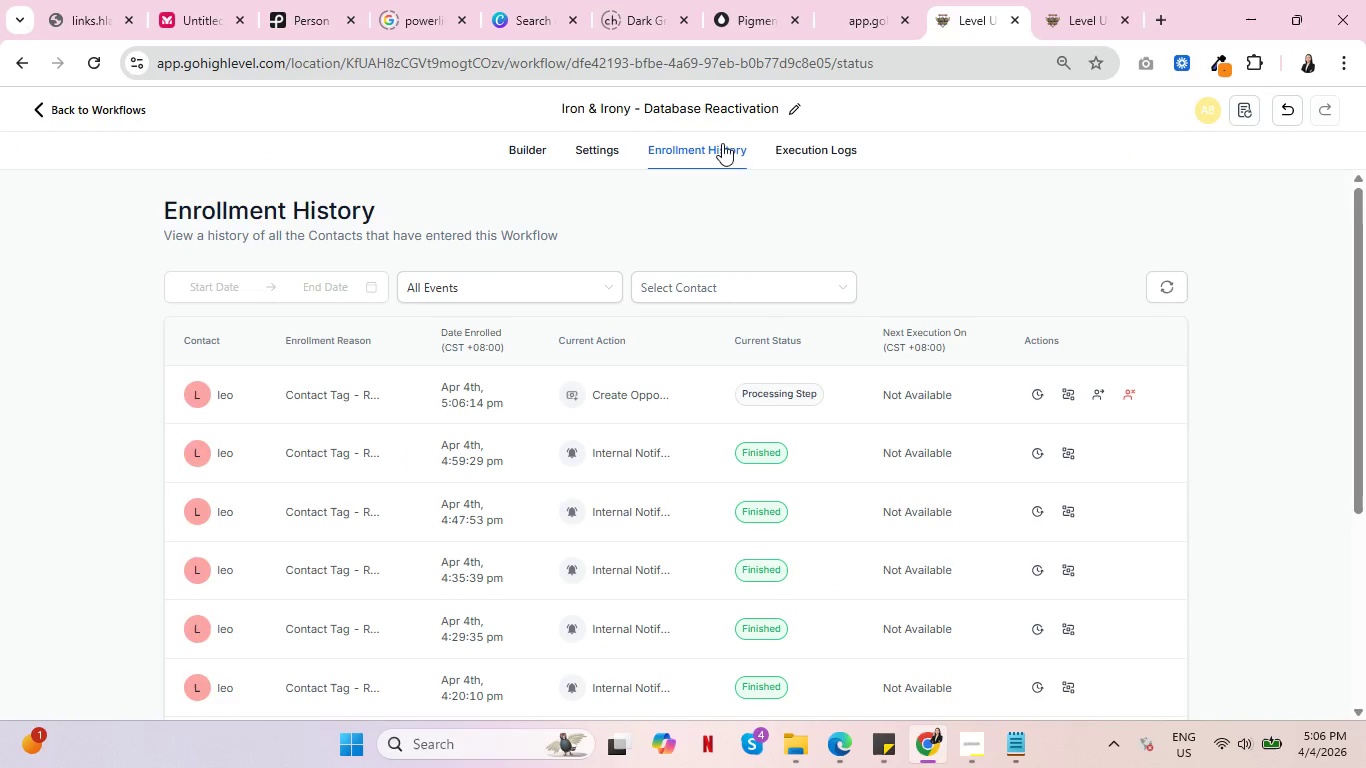 
left_click([806, 145])
 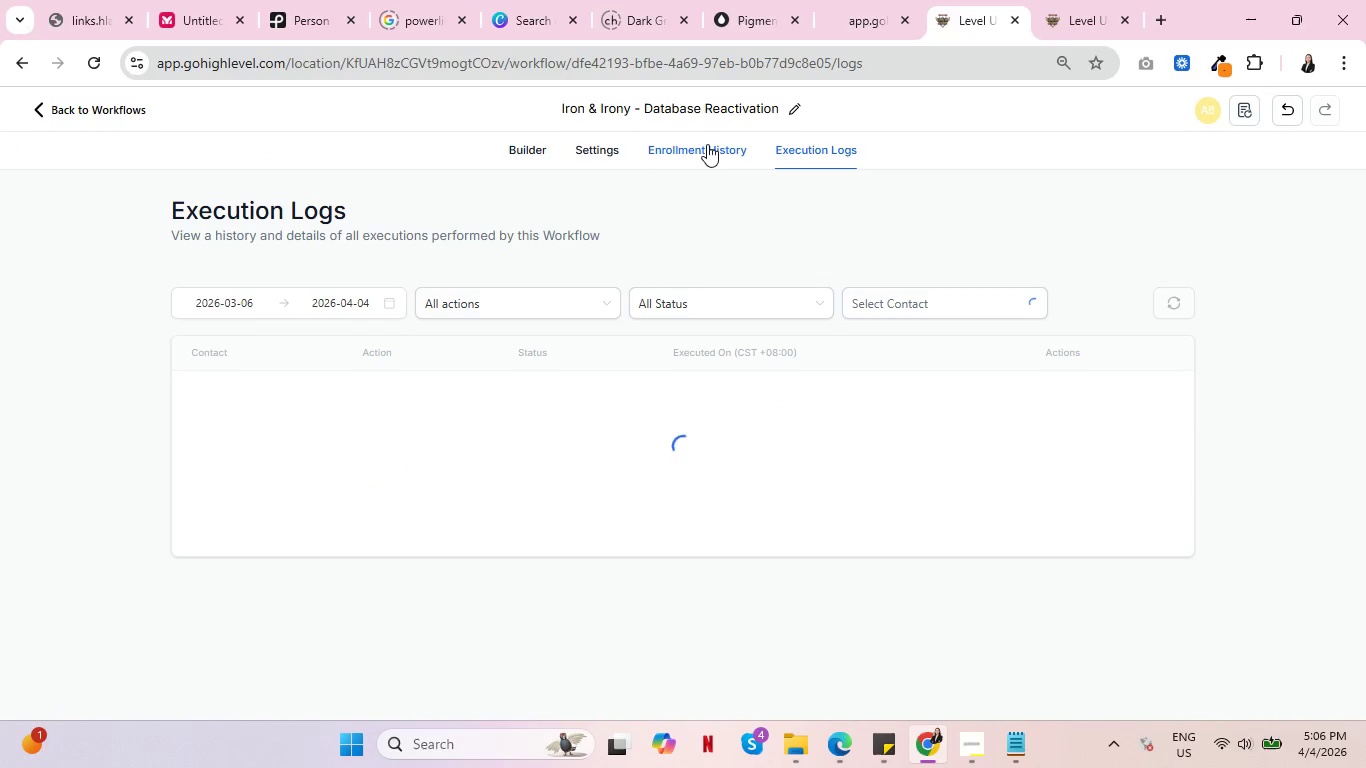 
left_click([707, 144])
 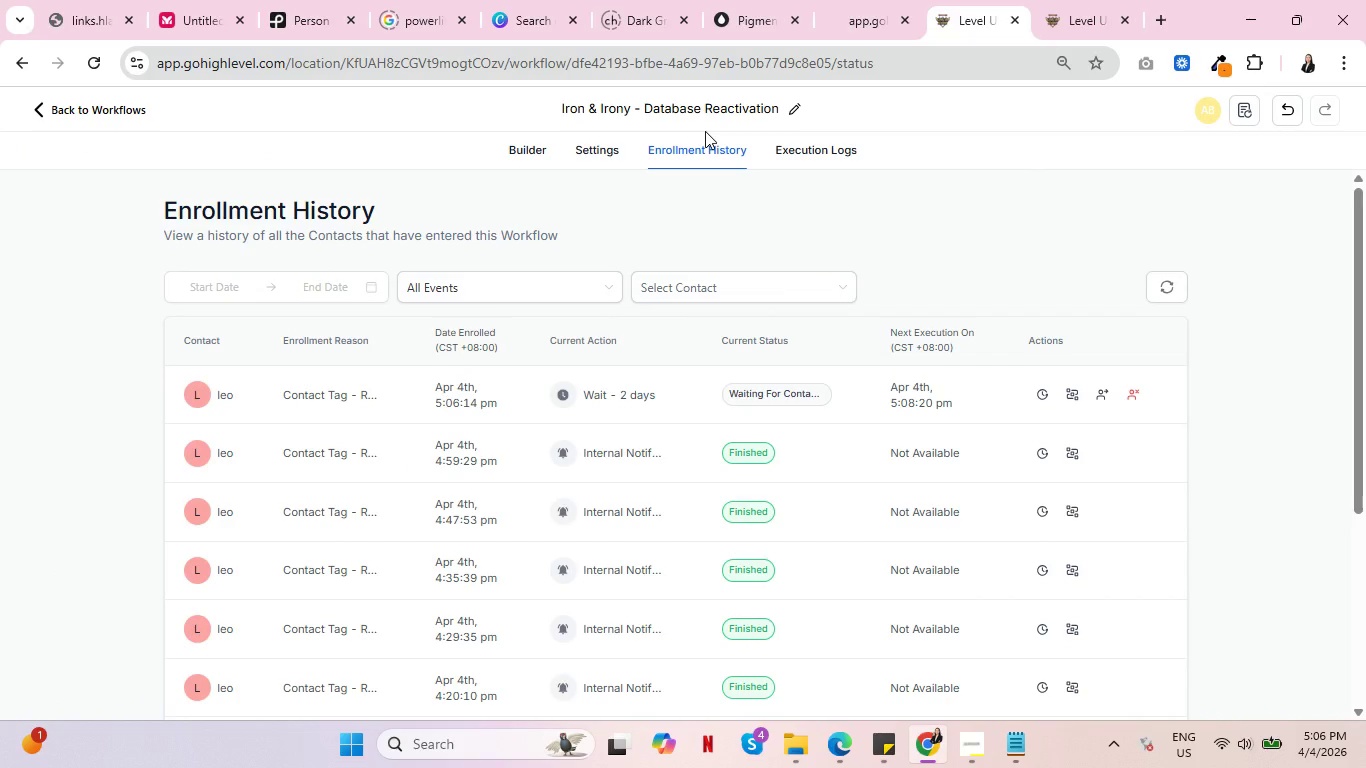 
wait(6.19)
 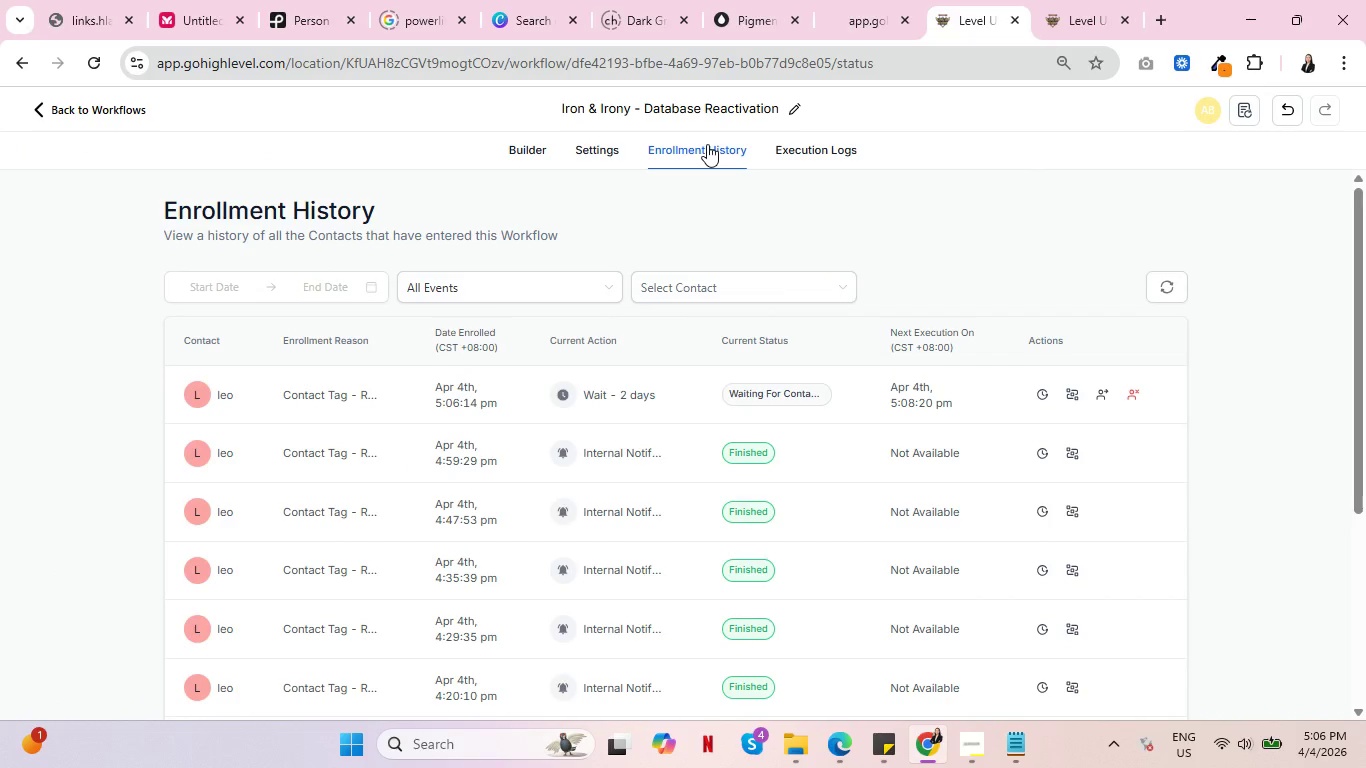 
key(Shift+ShiftLeft)
 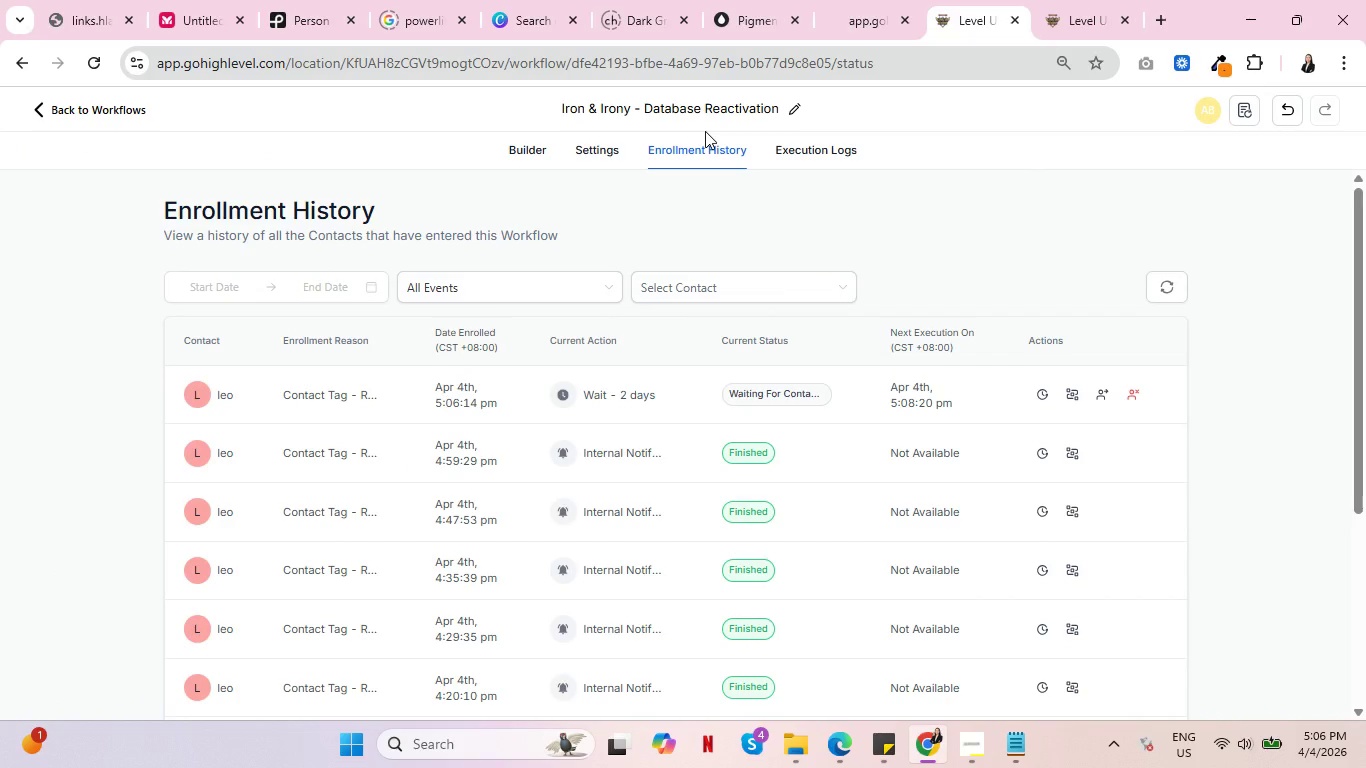 
key(Control+ControlLeft)
 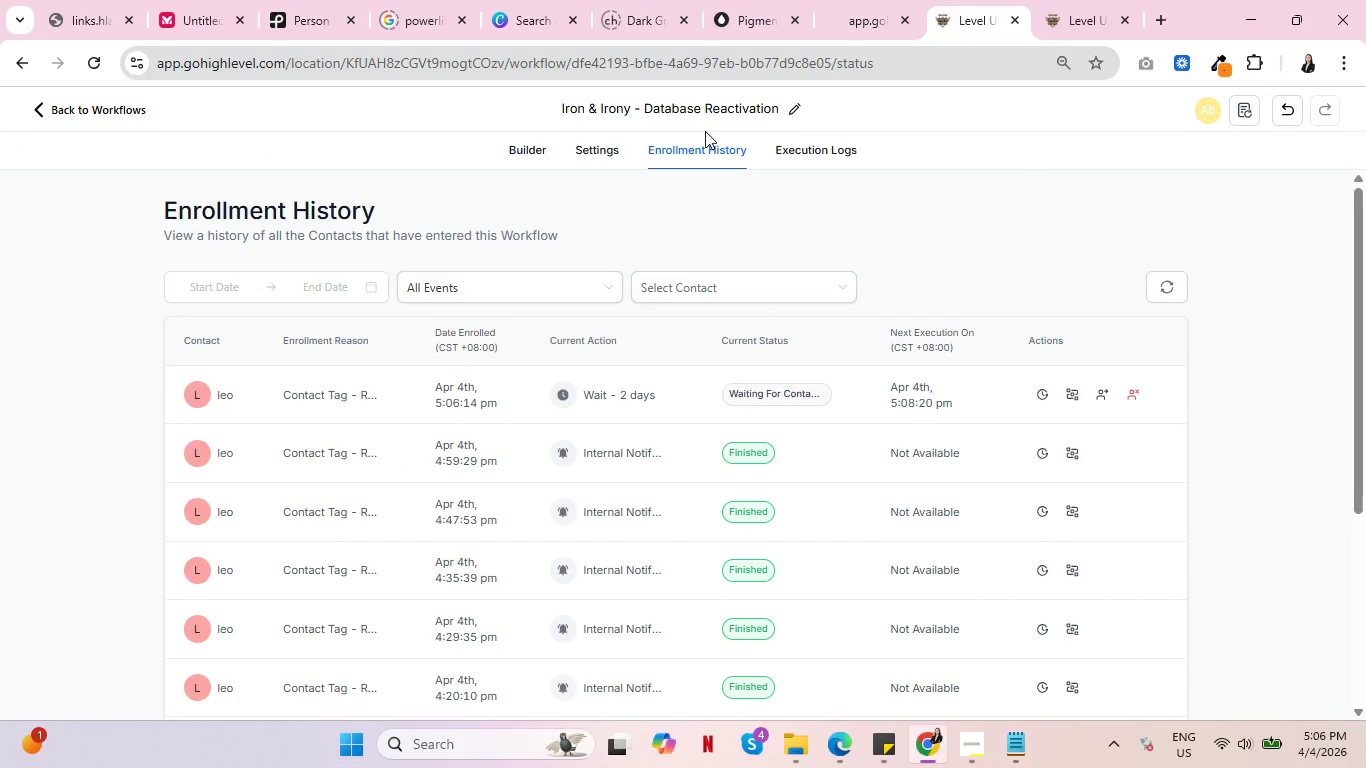 
key(Control+ControlLeft)
 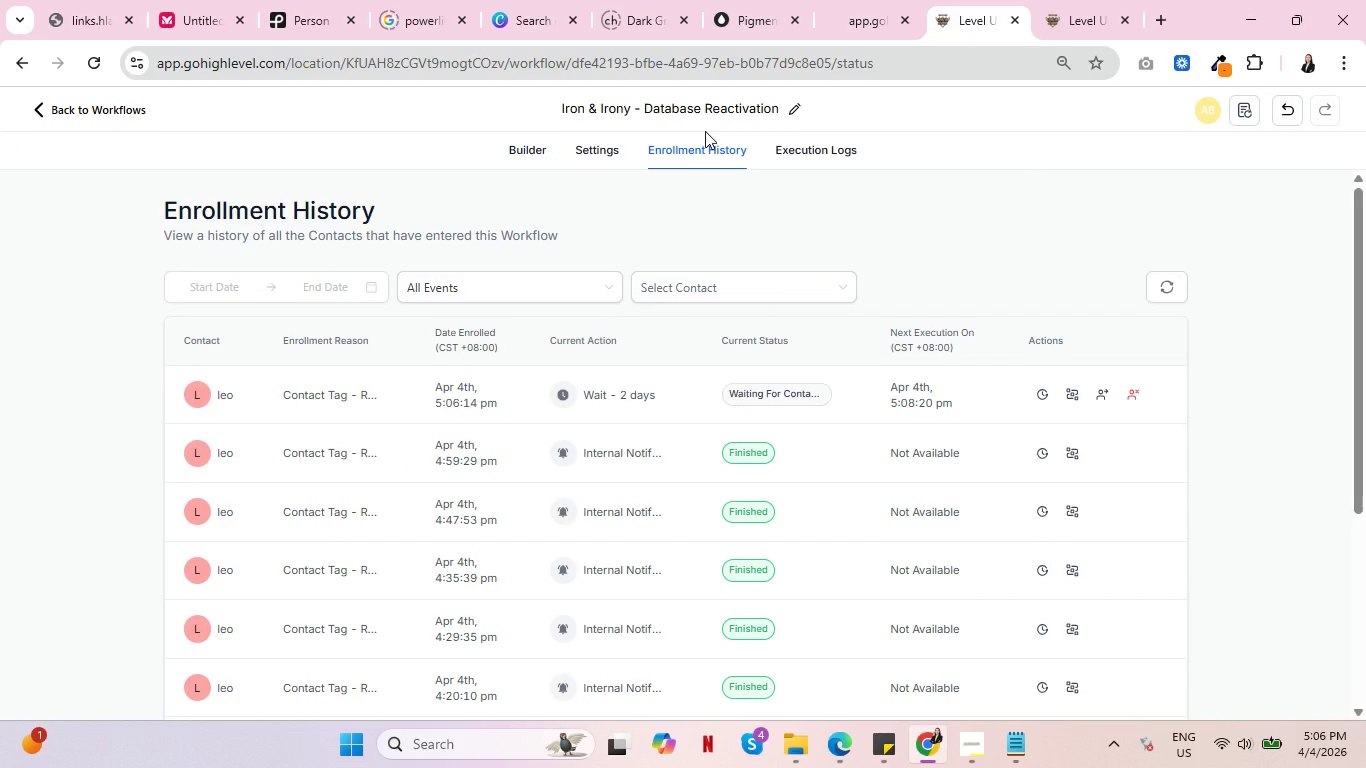 
key(Control+ControlLeft)
 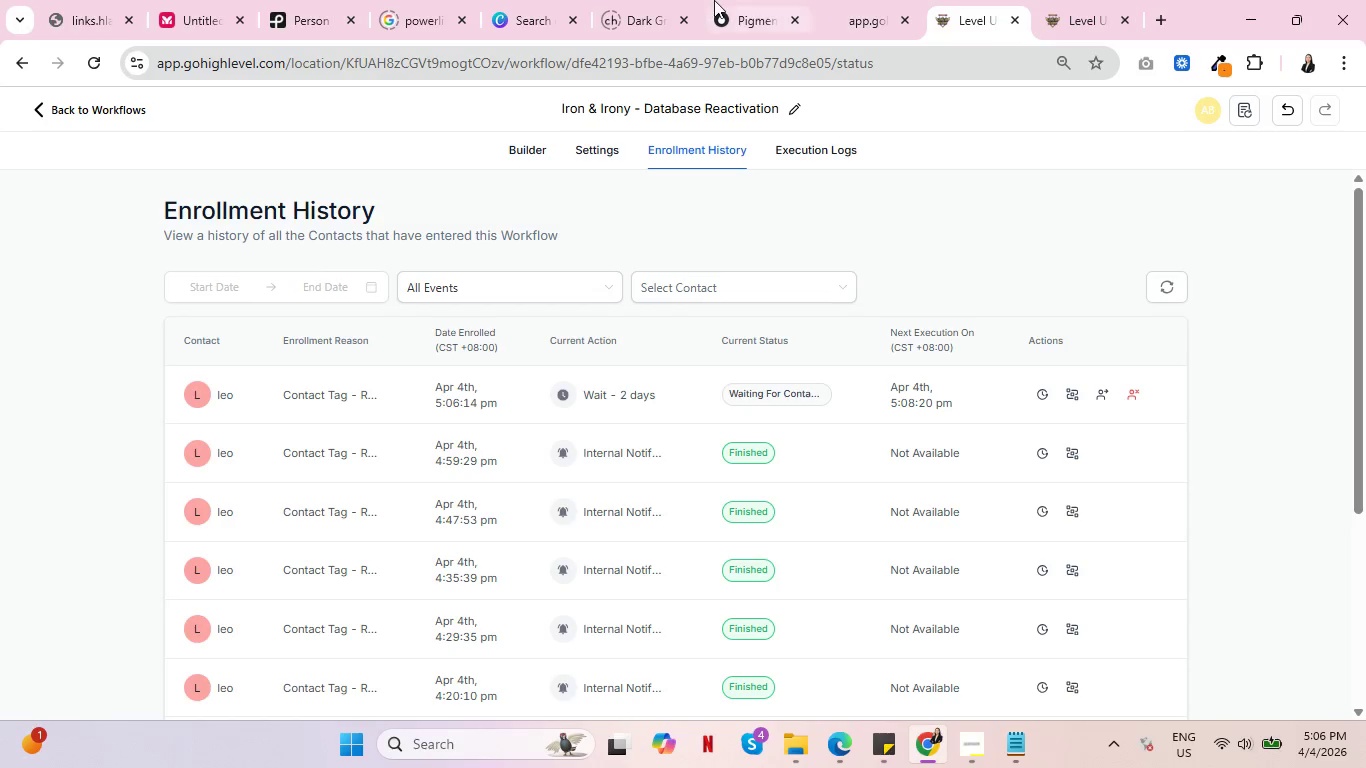 
wait(25.03)
 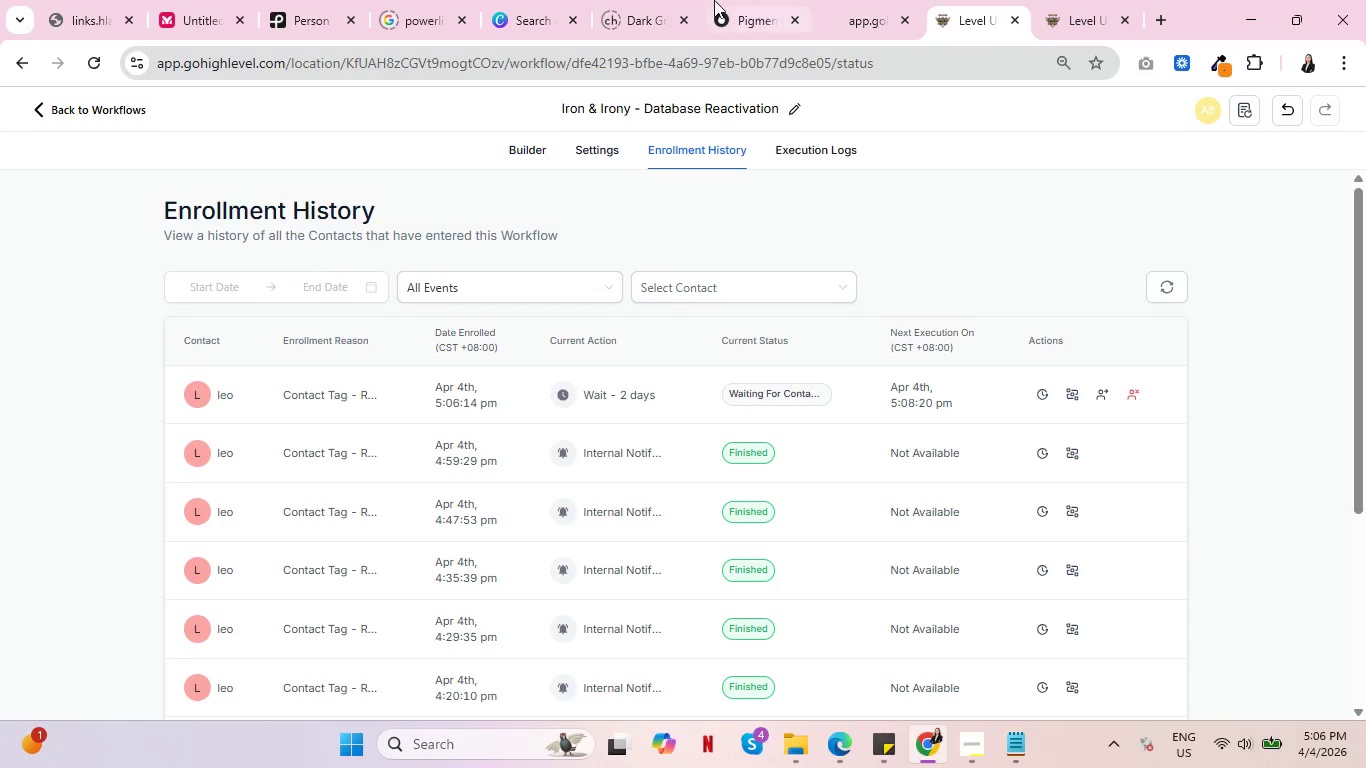 
key(Control+ControlLeft)
 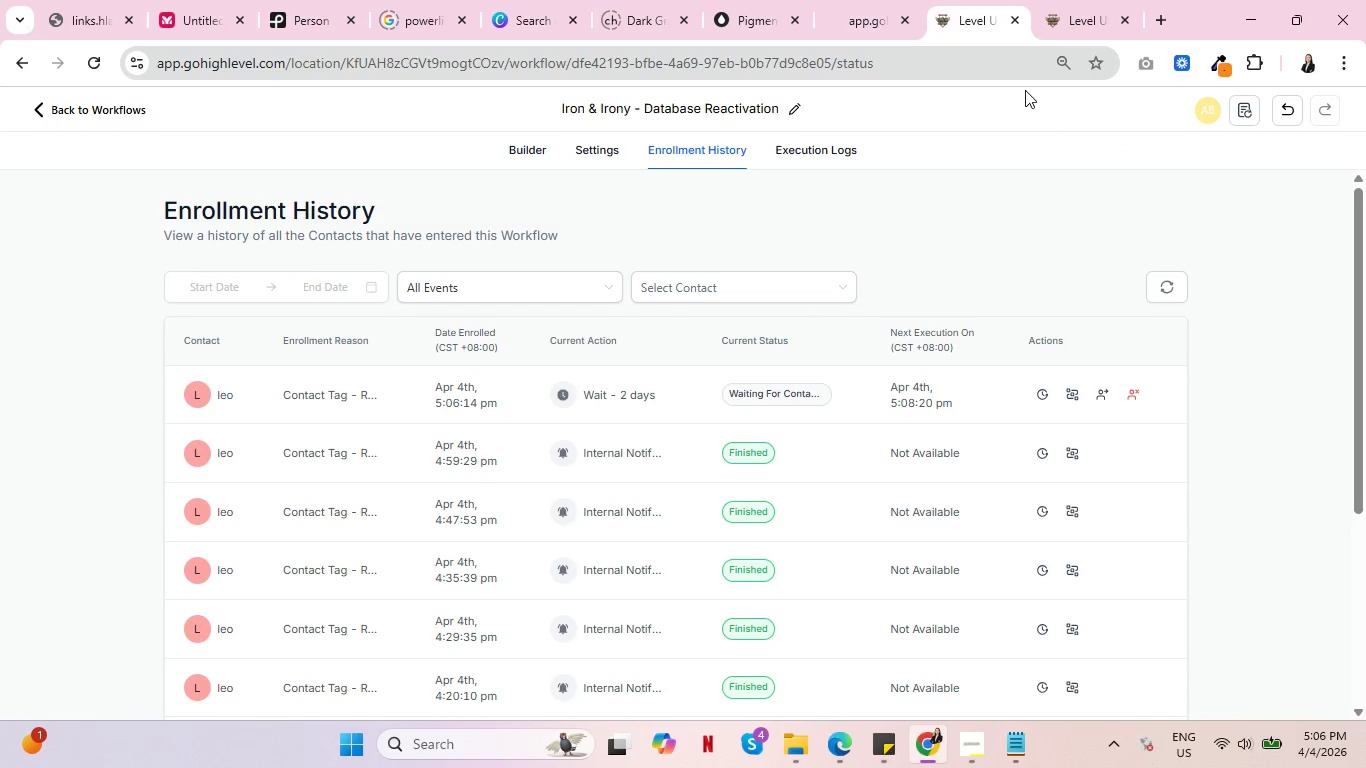 
key(Control+ControlLeft)
 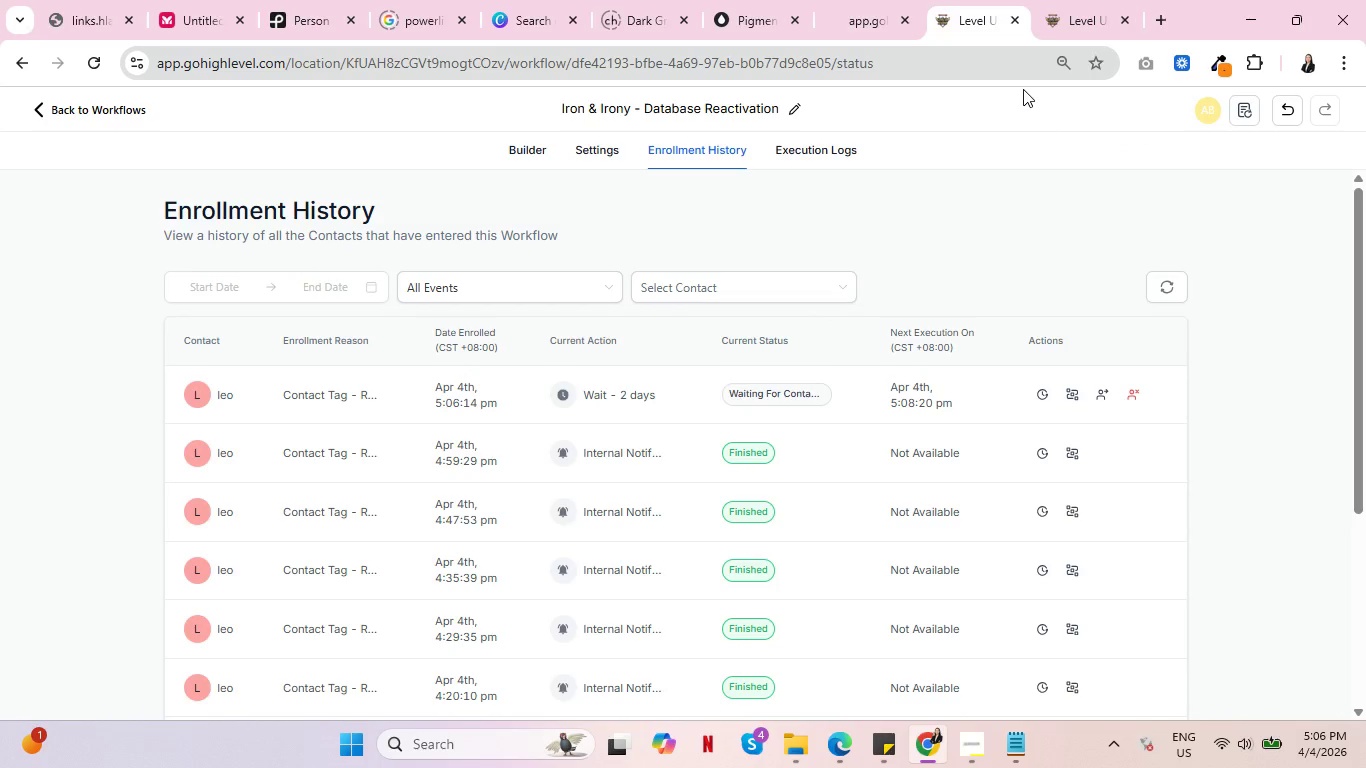 
key(Control+ControlLeft)
 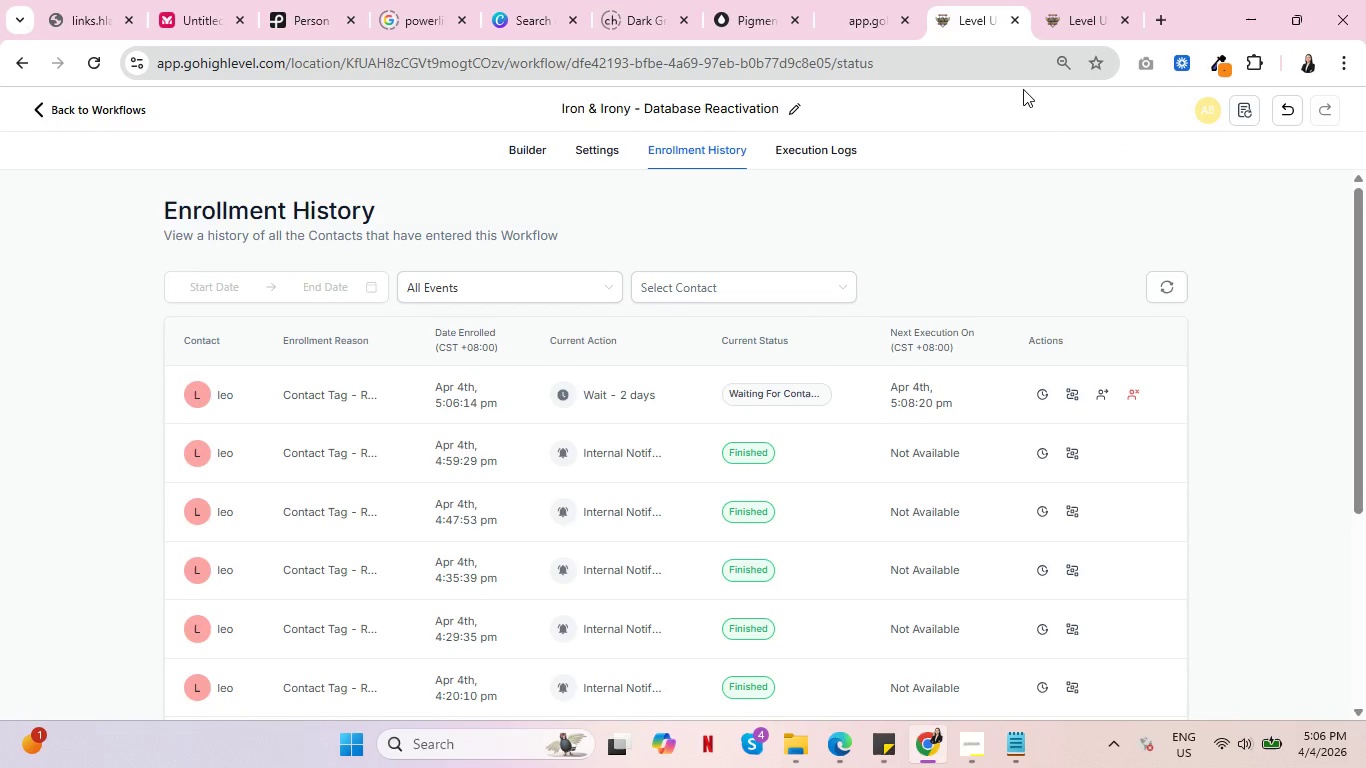 
key(Control+ControlLeft)
 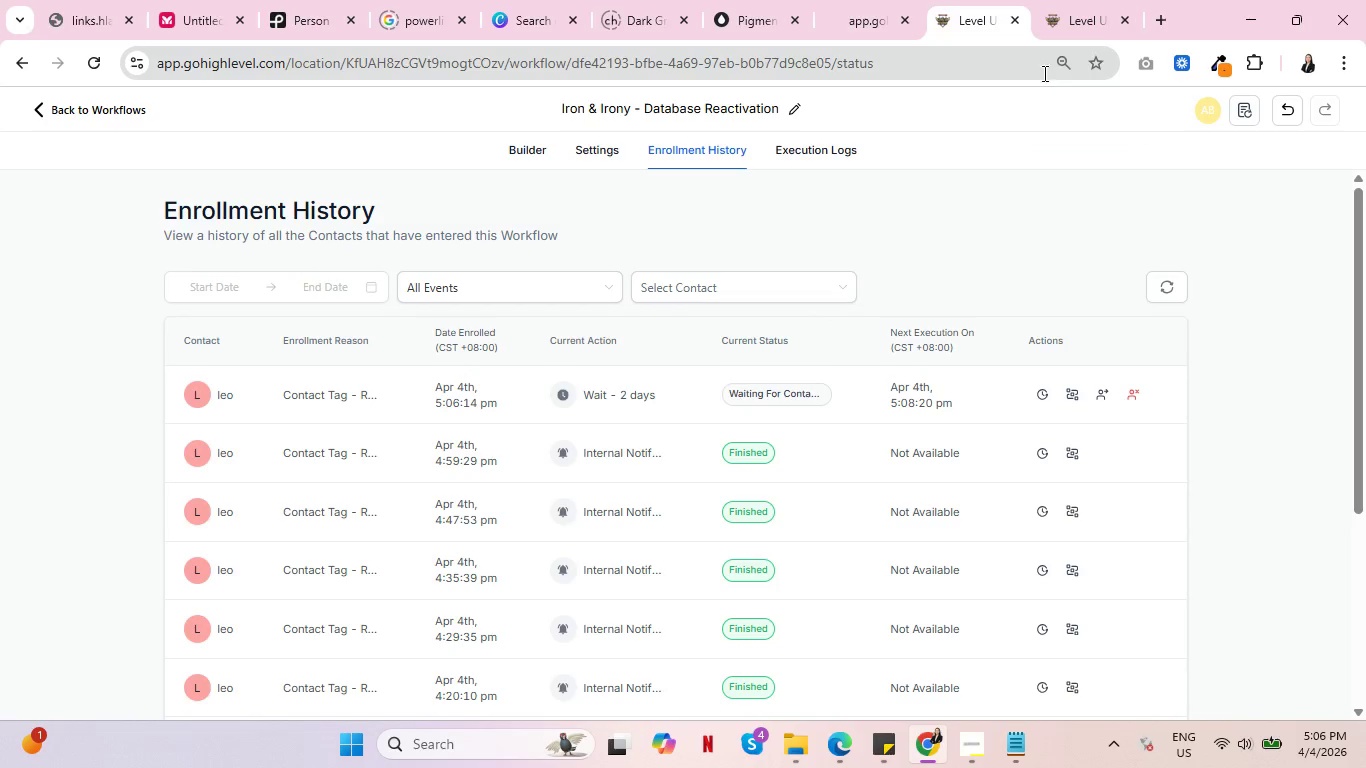 
key(Control+ControlLeft)
 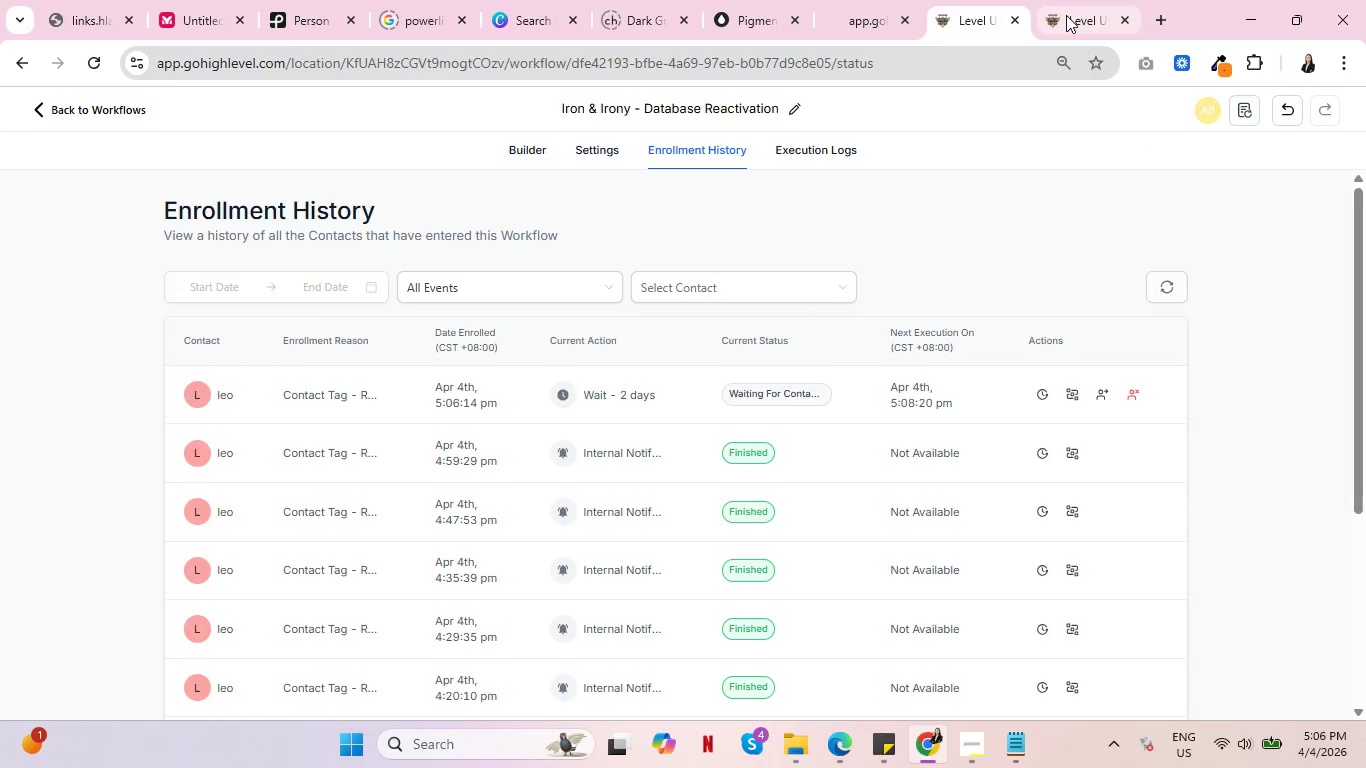 
left_click([1066, 15])
 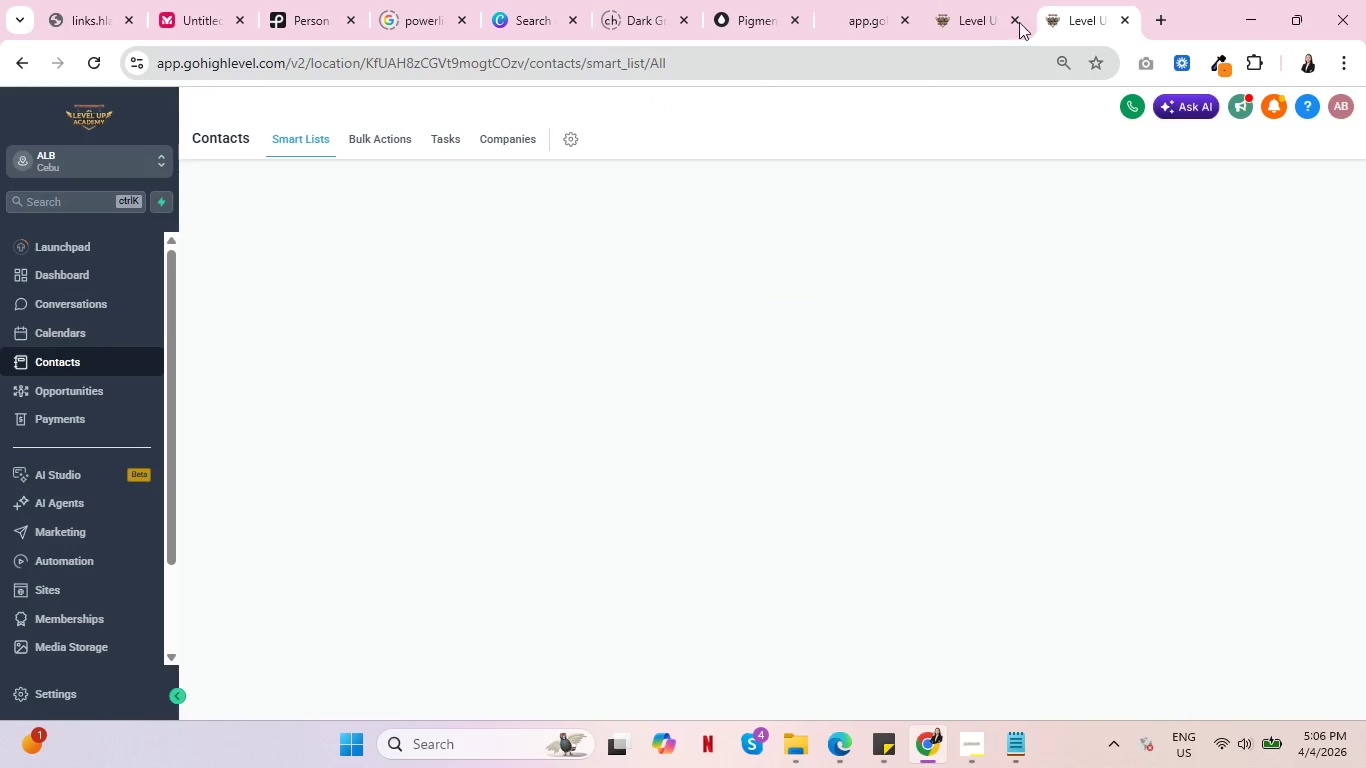 
key(Control+ControlLeft)
 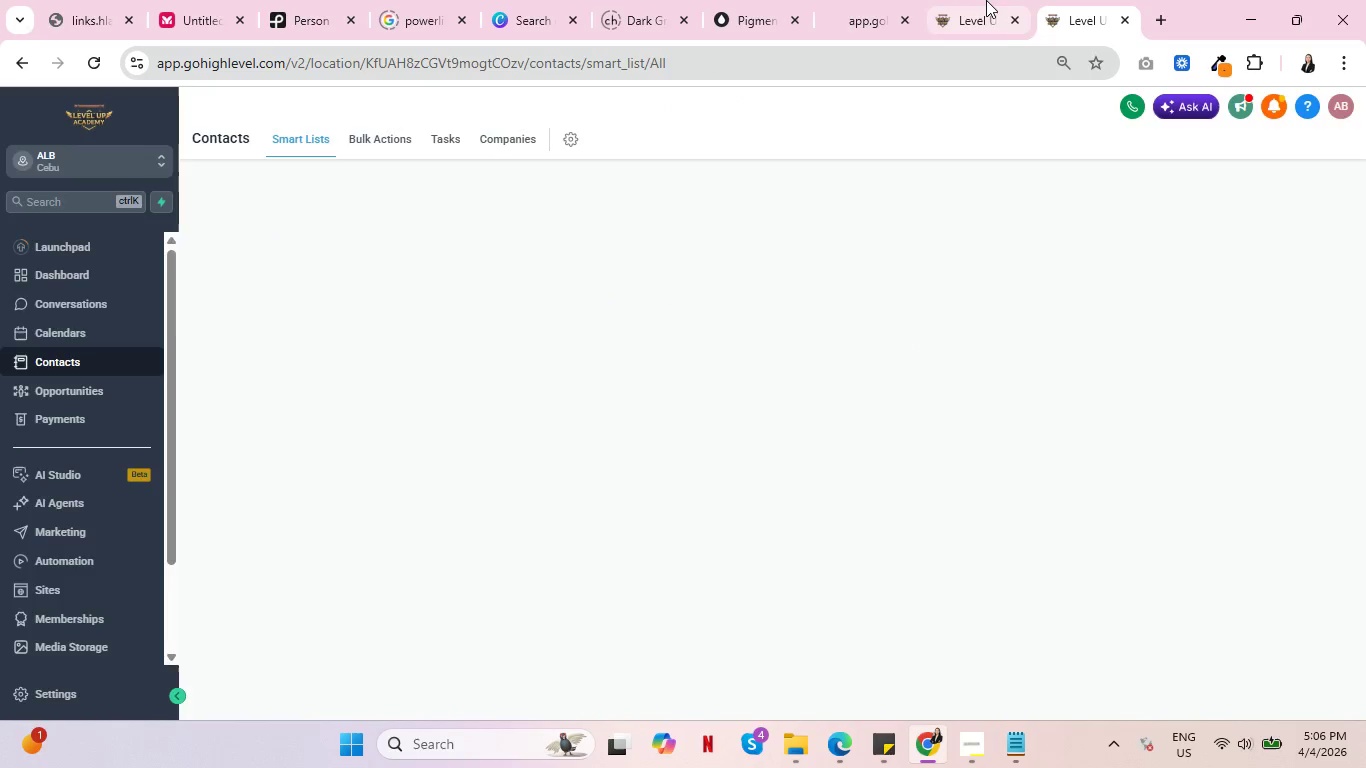 
left_click([986, 0])
 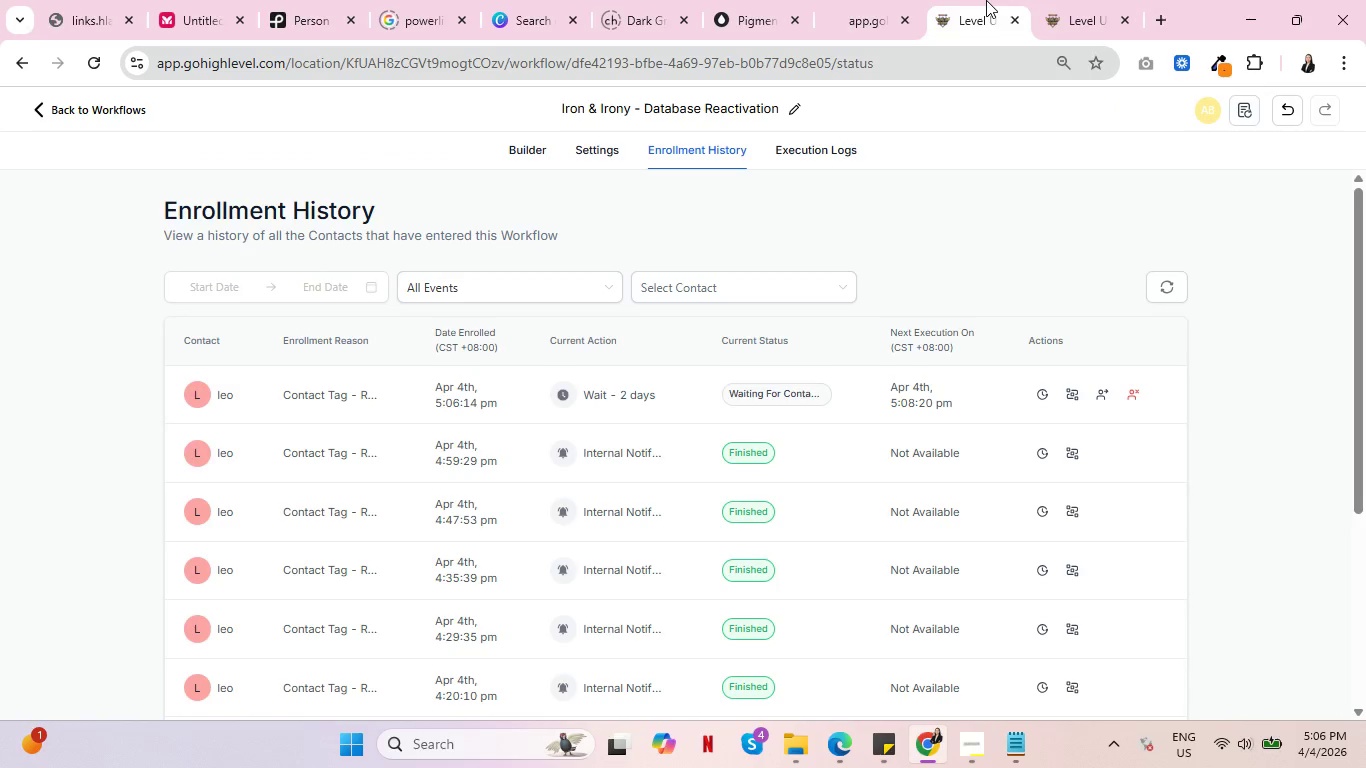 
key(Control+ControlLeft)
 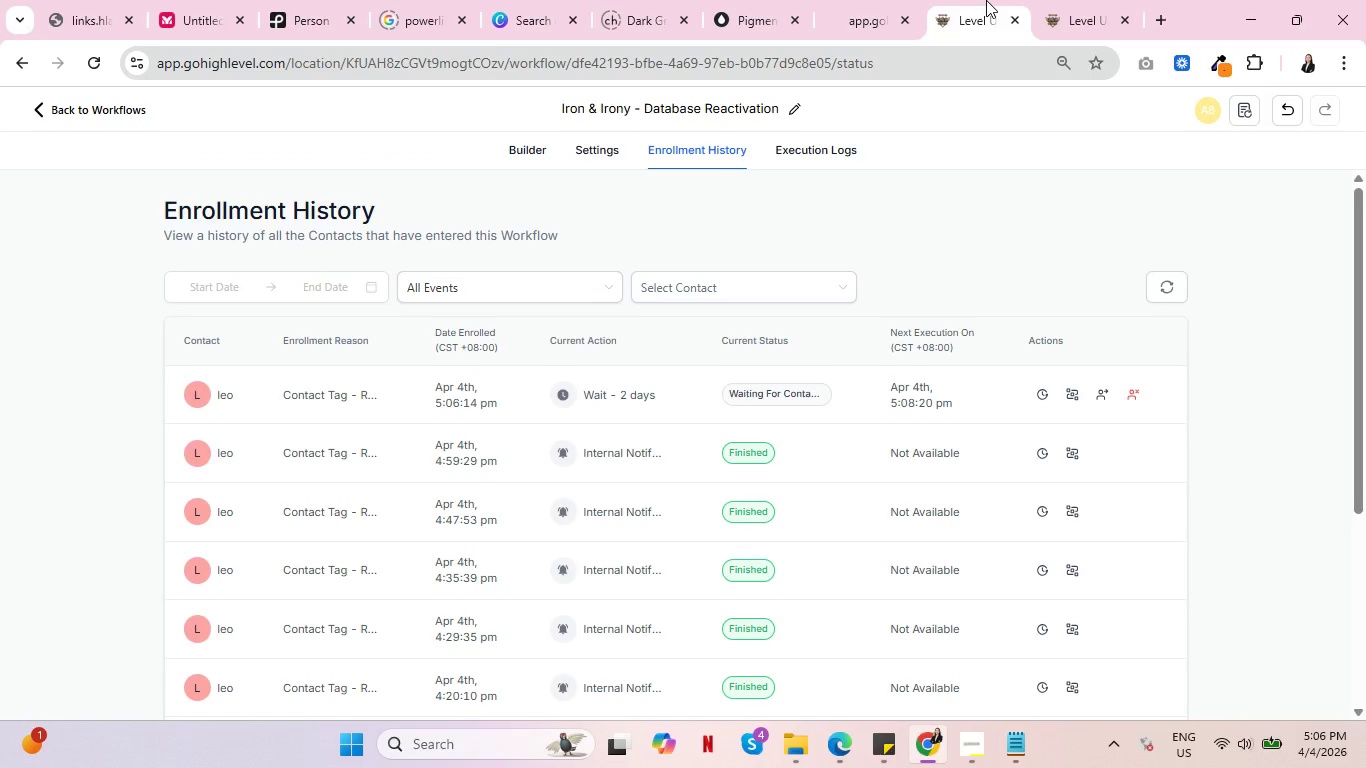 
key(Control+ControlLeft)
 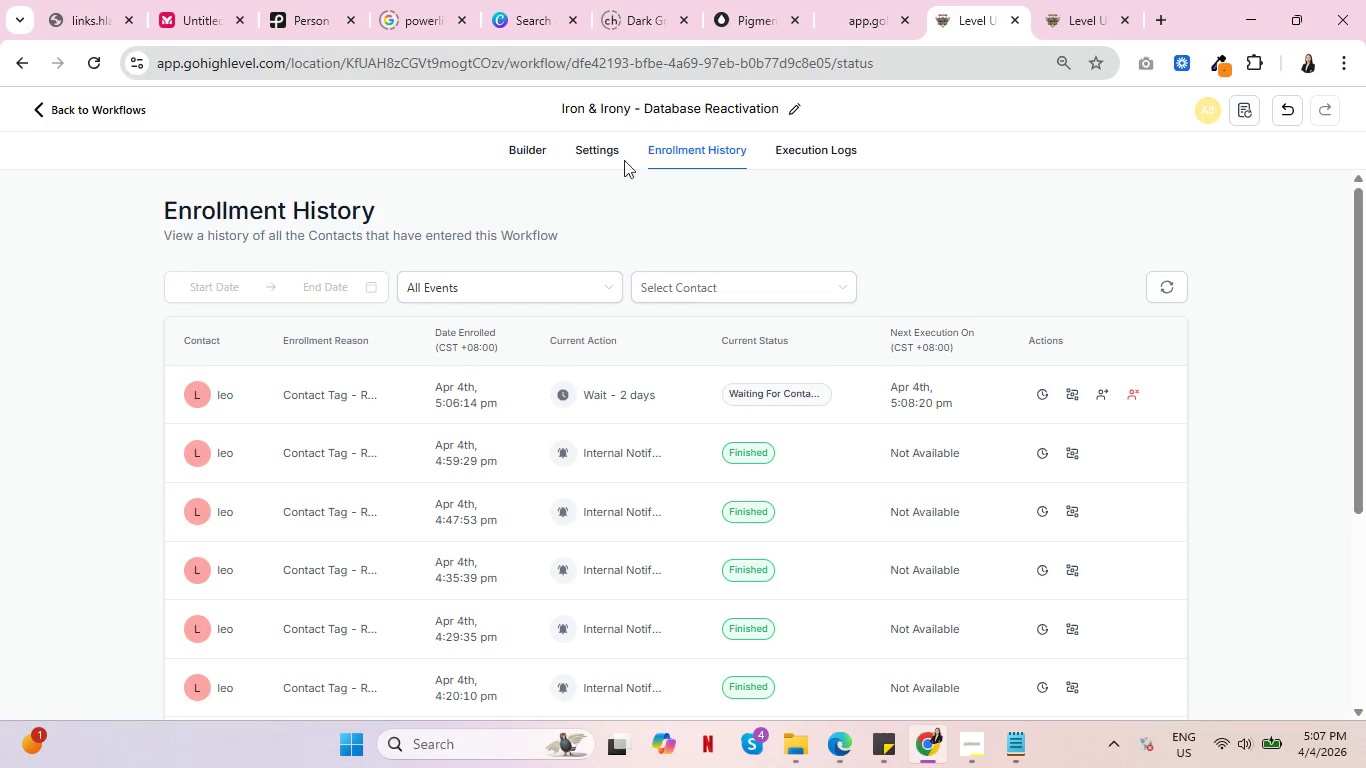 
left_click([584, 157])
 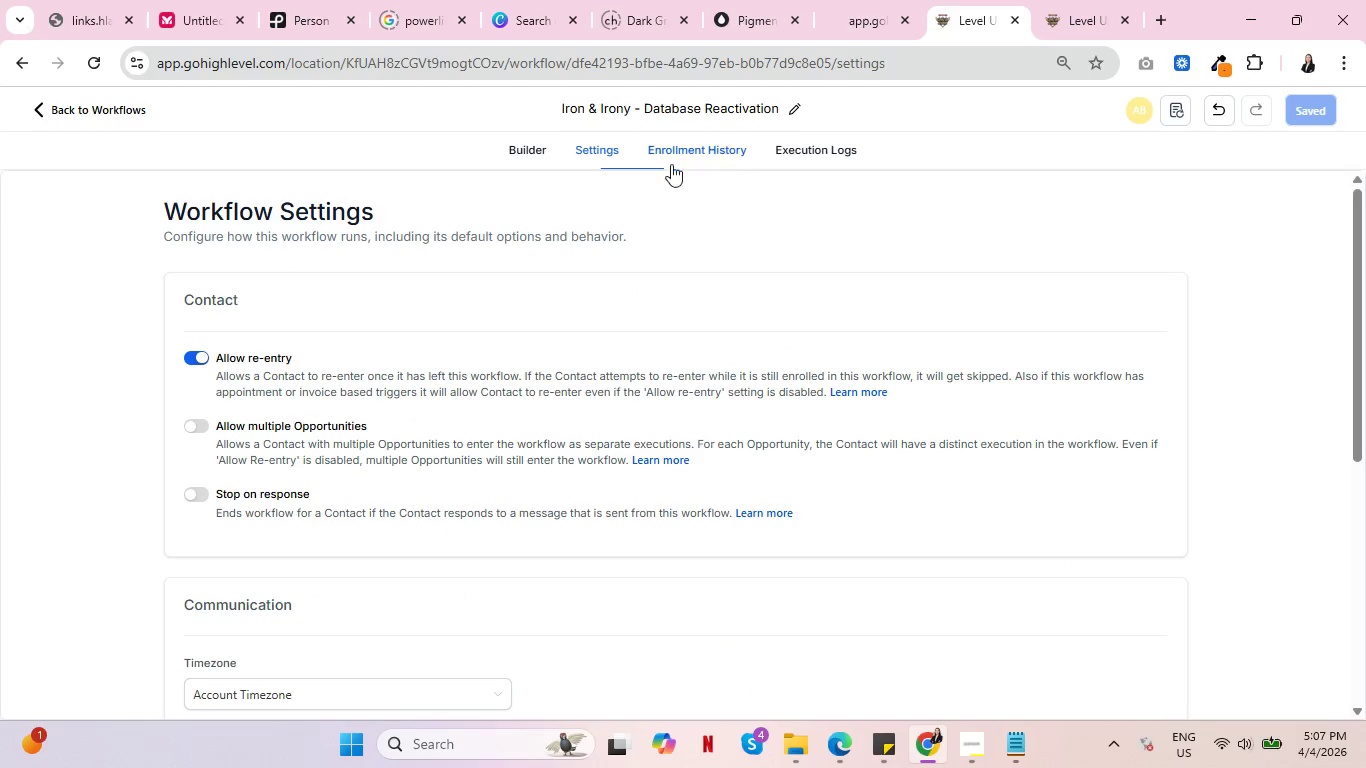 
key(Control+ControlLeft)
 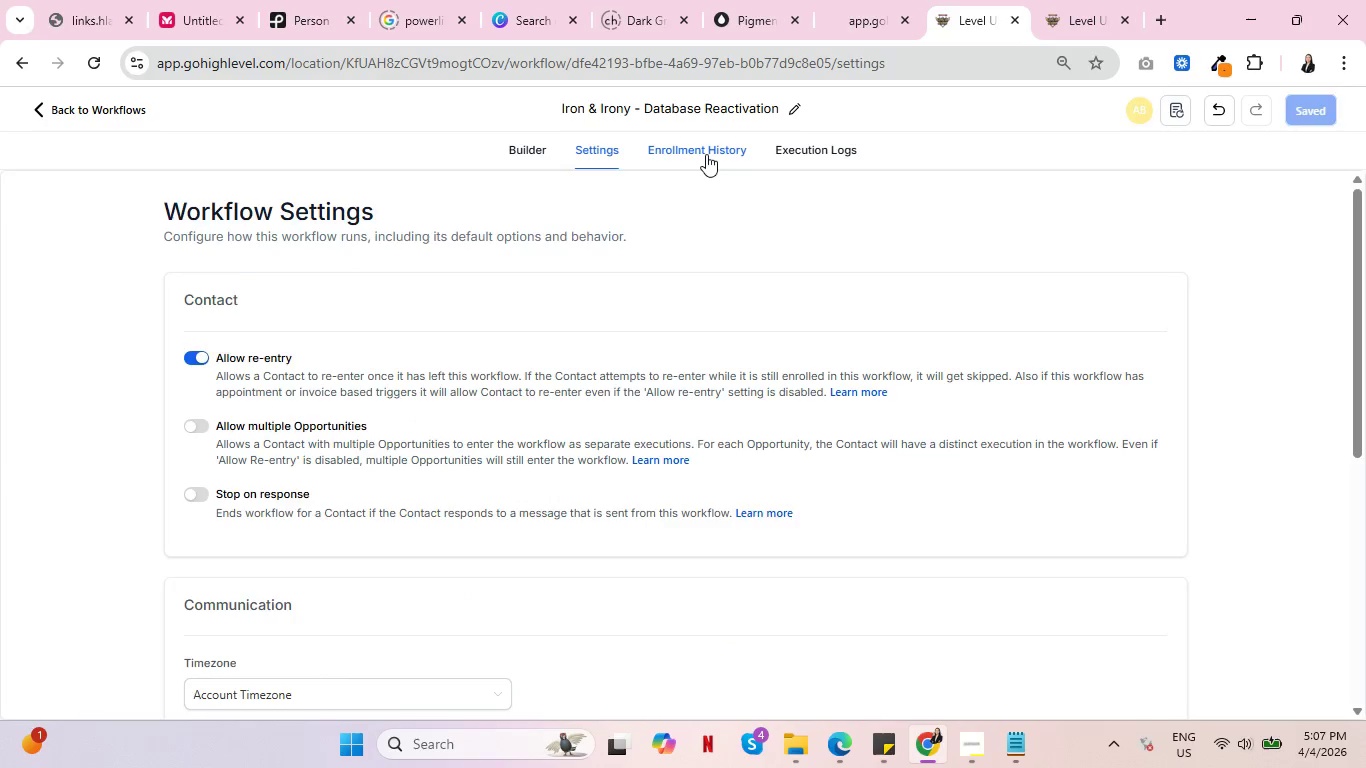 
left_click([706, 154])
 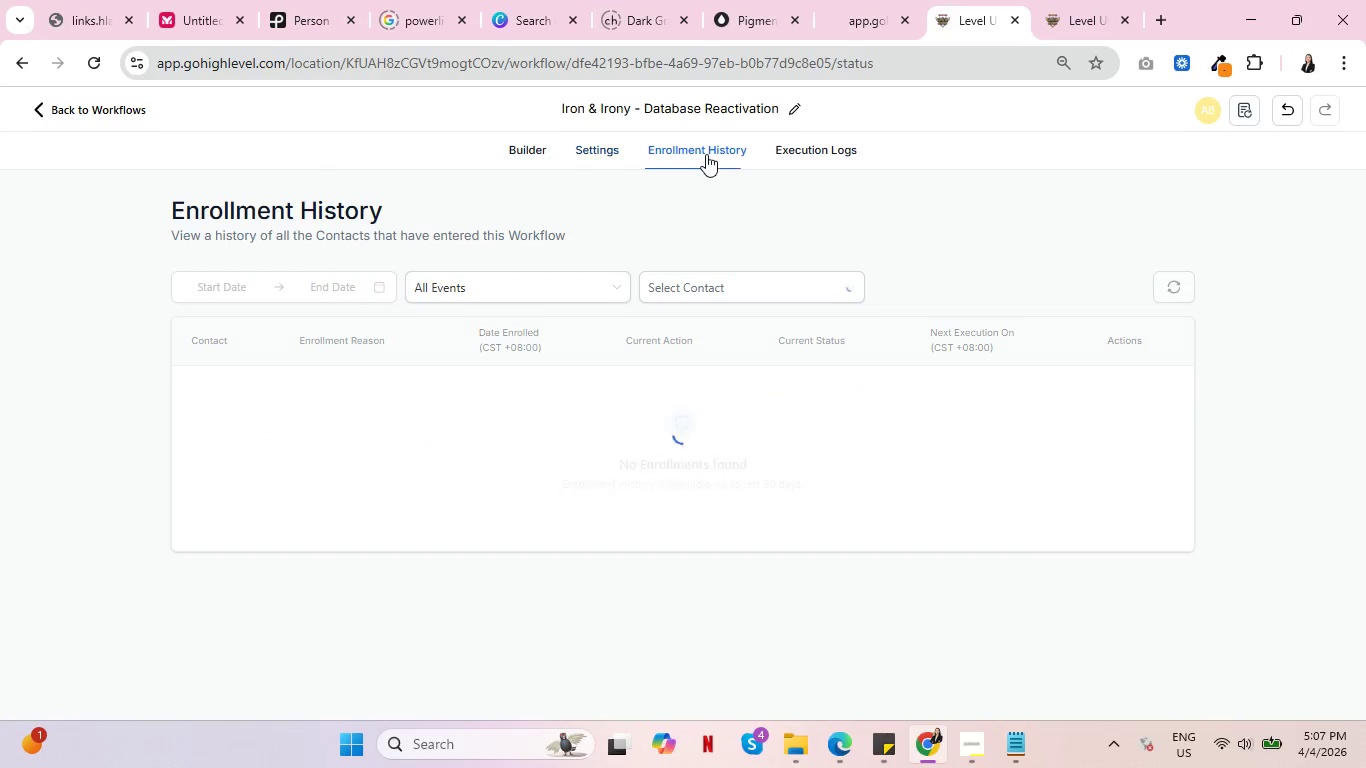 
key(Control+ControlLeft)
 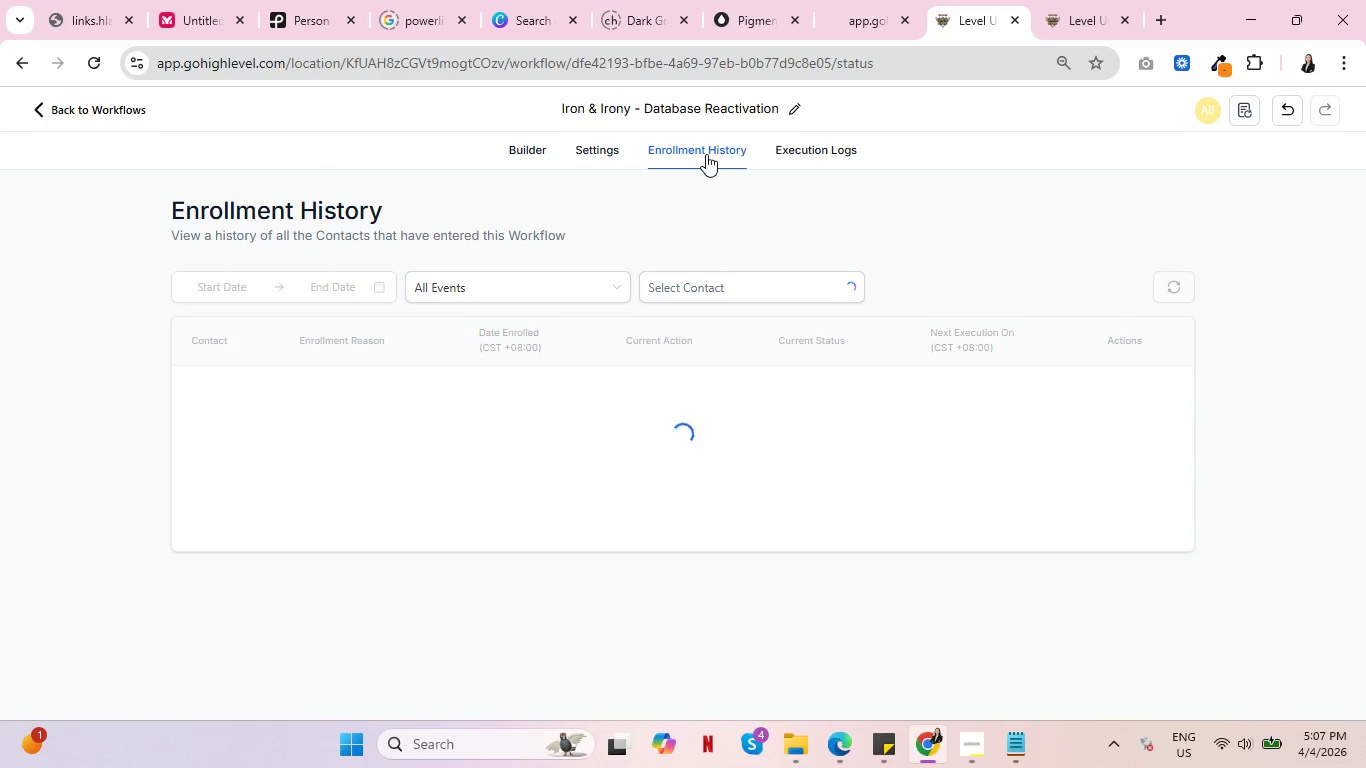 
key(Control+ControlLeft)
 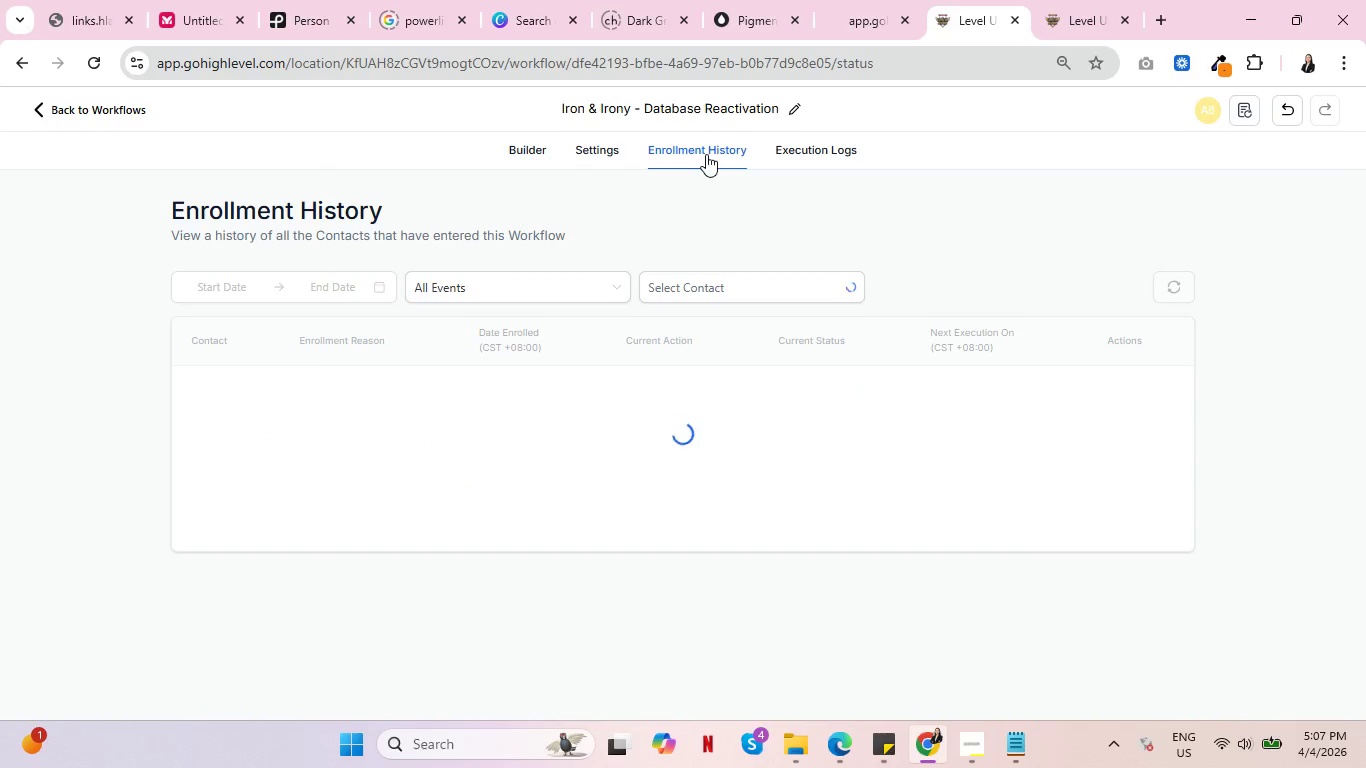 
key(Control+ControlLeft)
 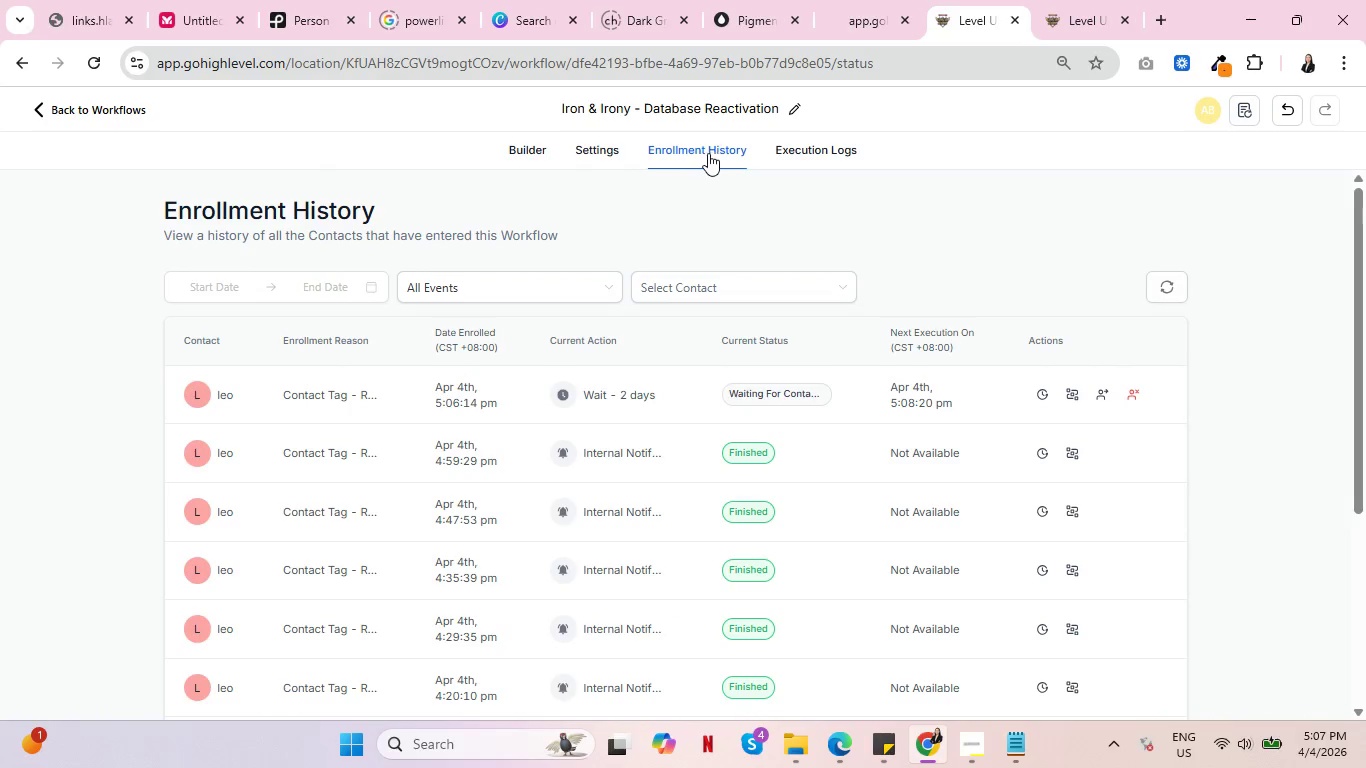 
key(Control+ControlLeft)
 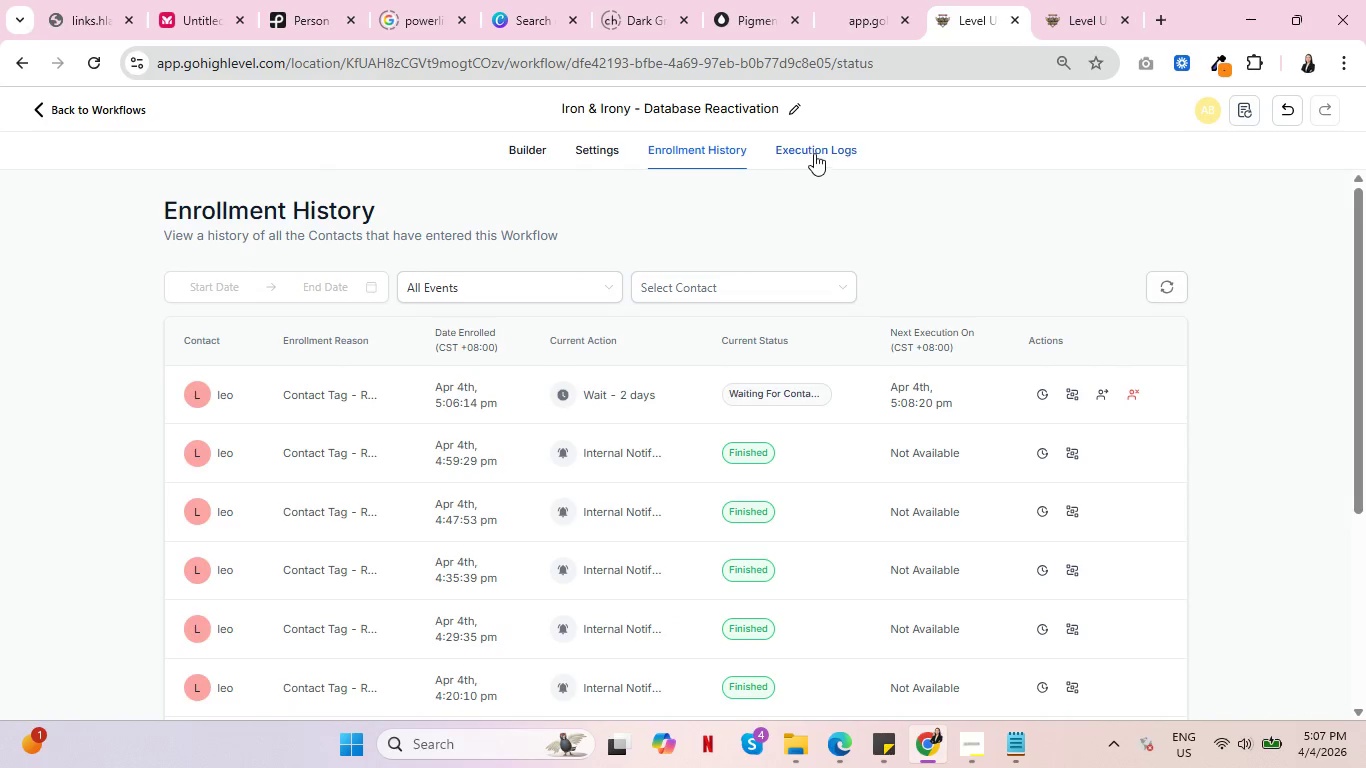 
left_click([814, 153])
 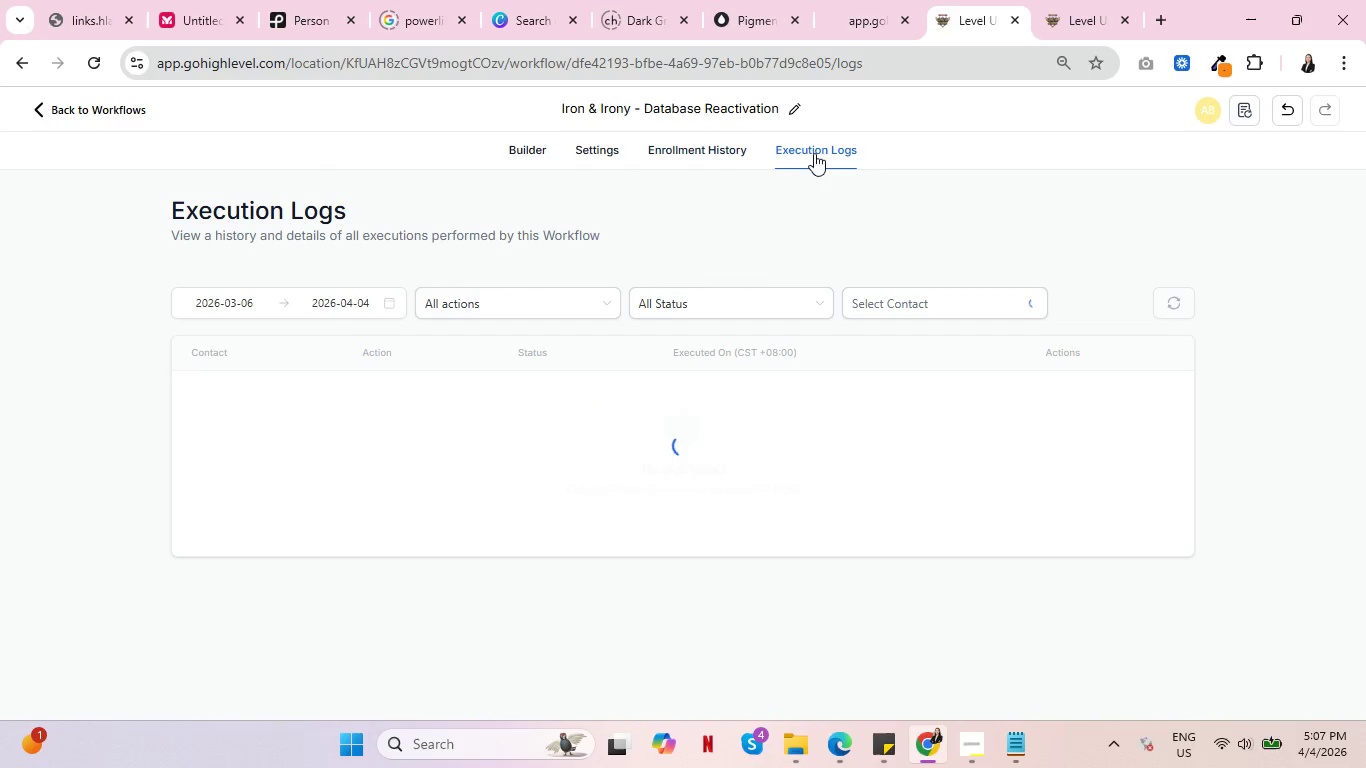 
key(Control+ControlLeft)
 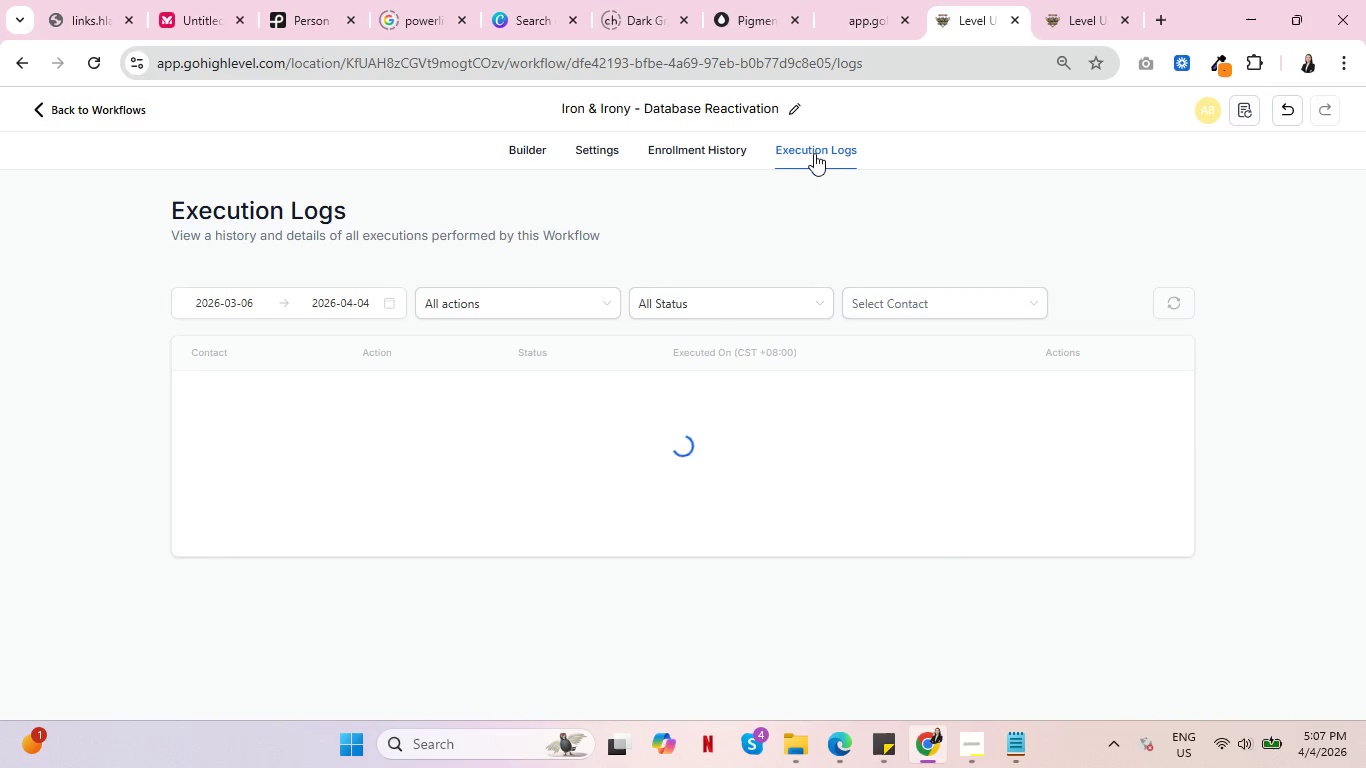 
key(Control+ControlLeft)
 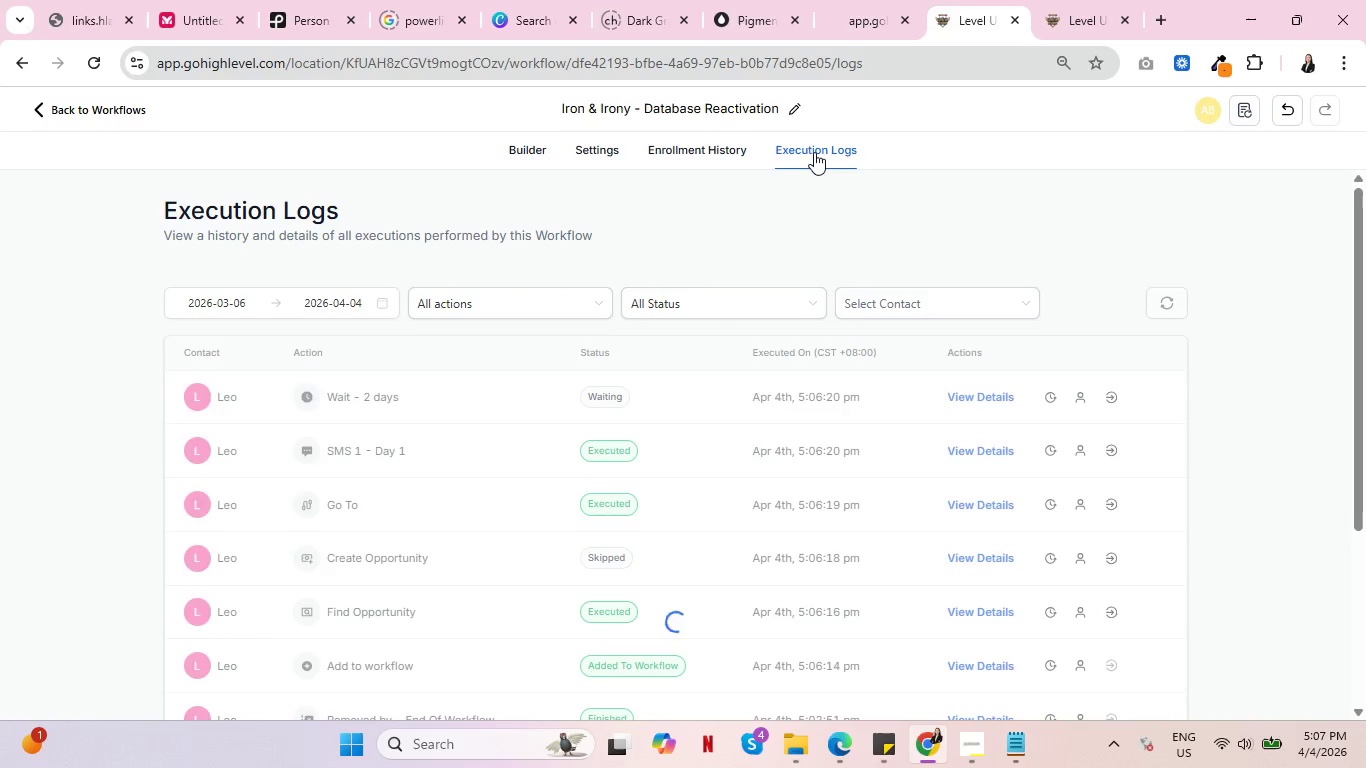 
key(Control+ControlLeft)
 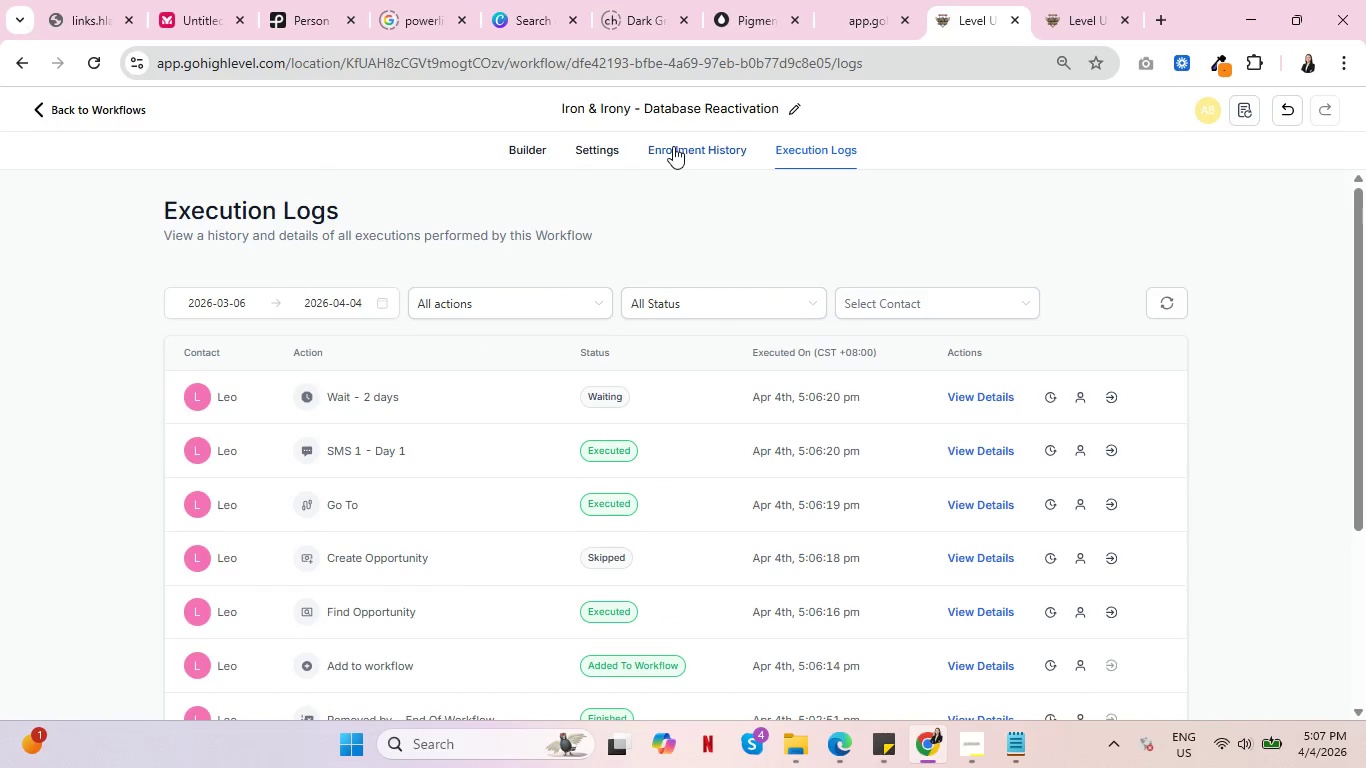 
left_click([673, 146])
 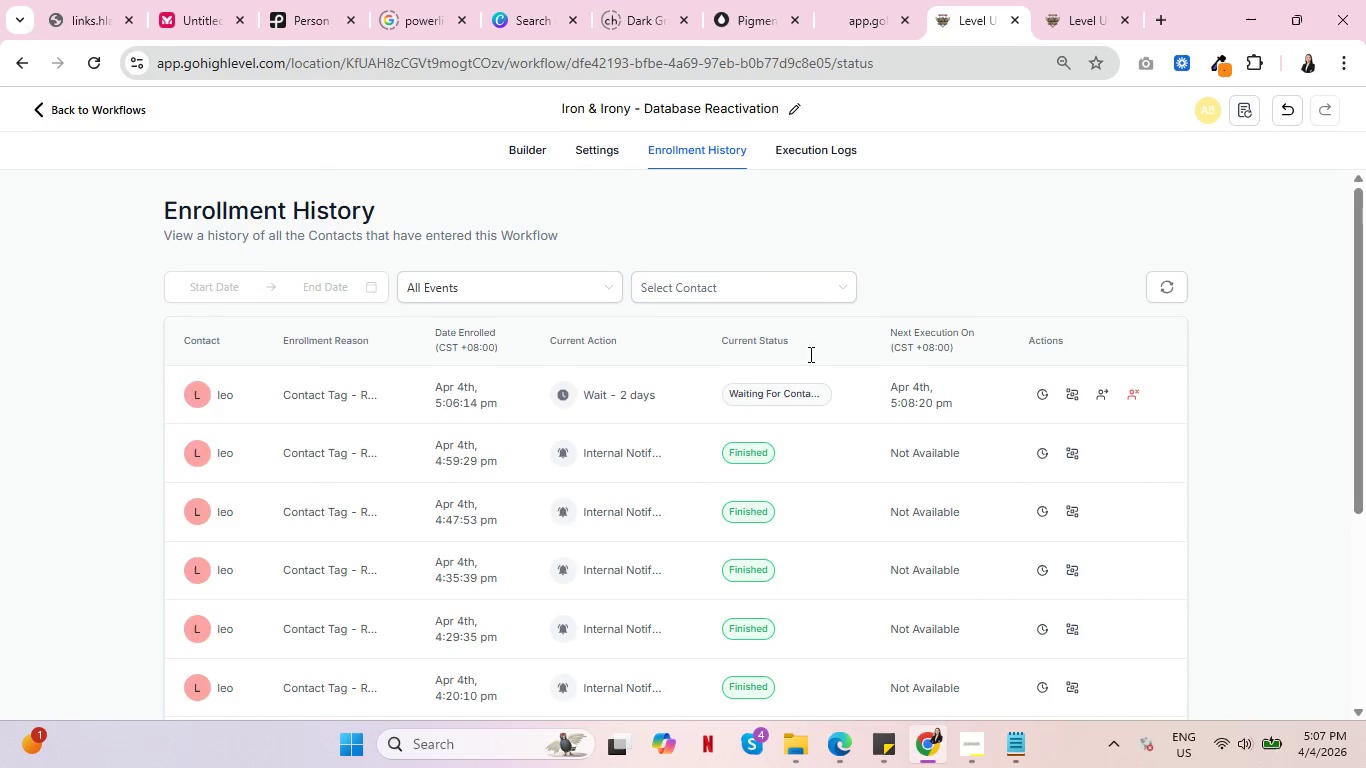 
left_click([1070, 396])
 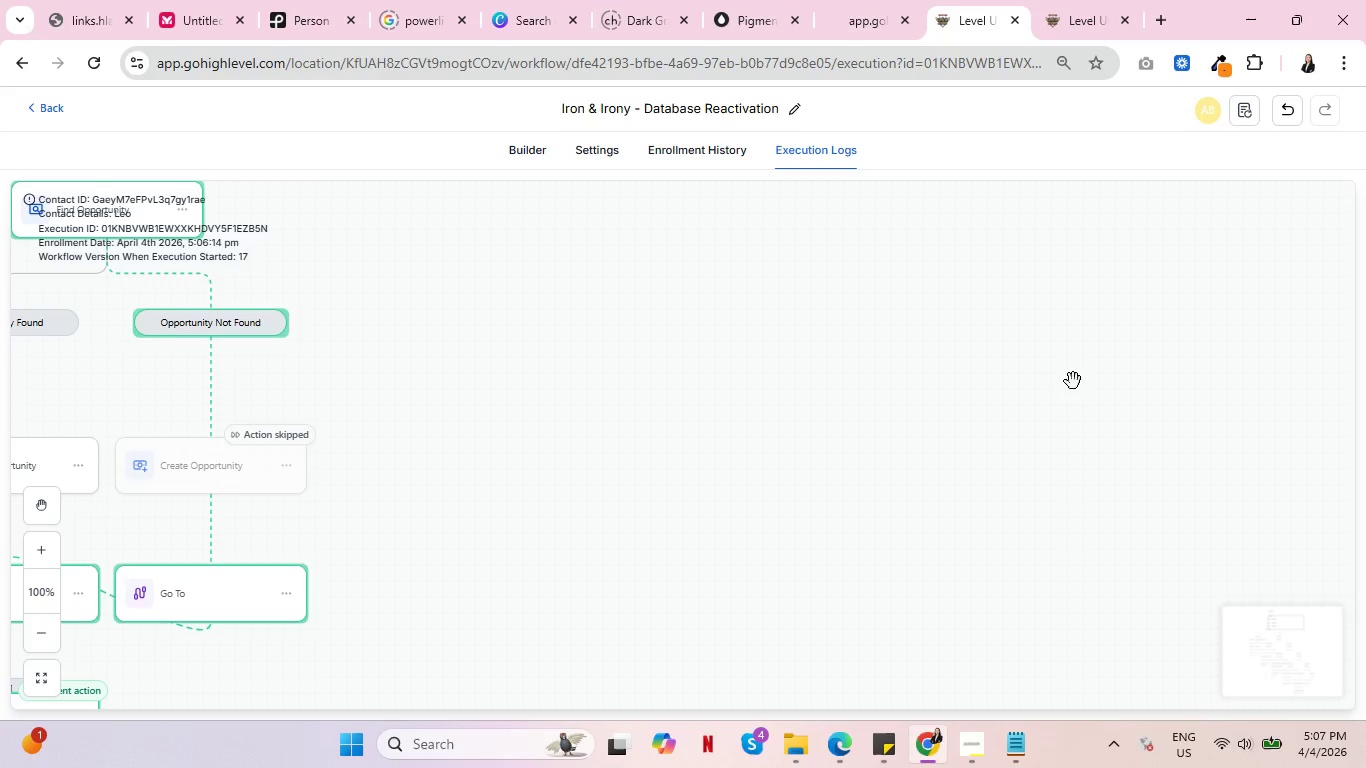 
scroll: coordinate [1077, 391], scroll_direction: up, amount: 3.0
 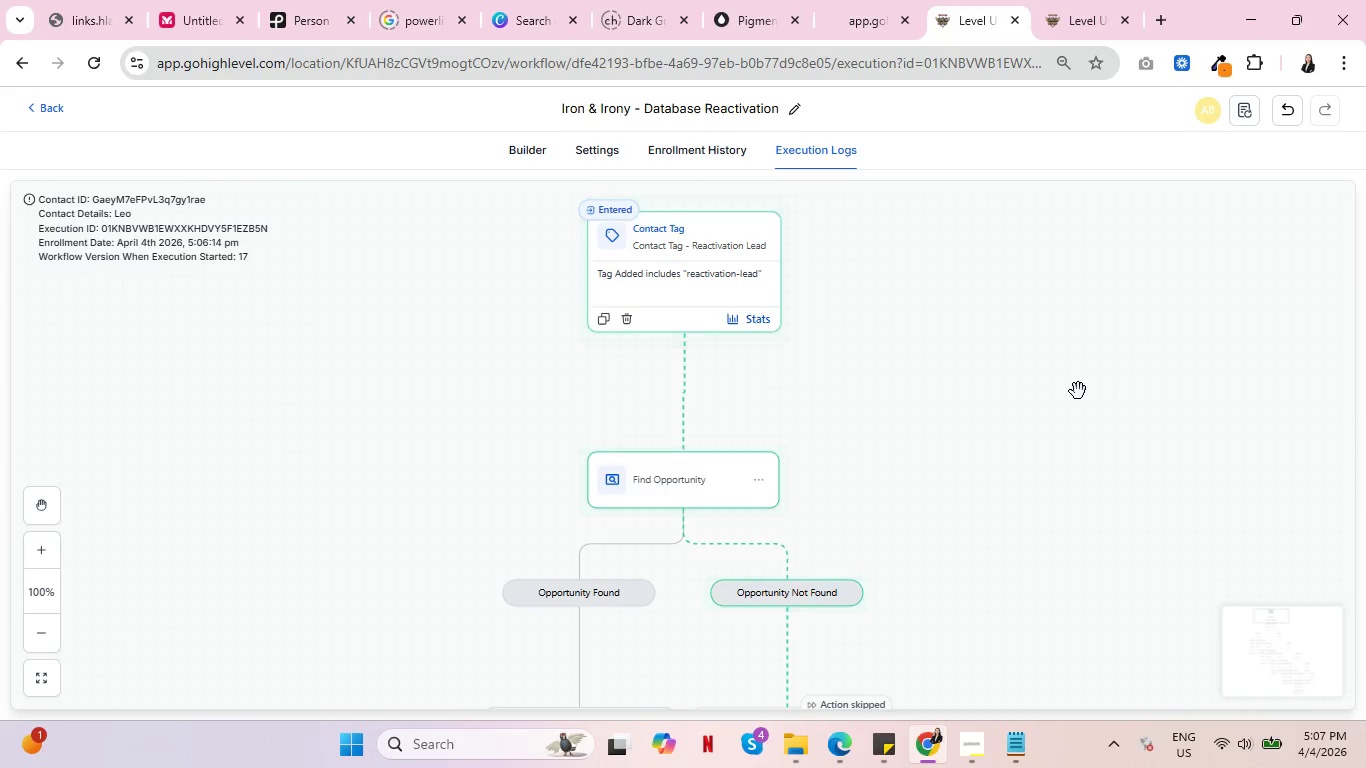 
key(Control+ControlLeft)
 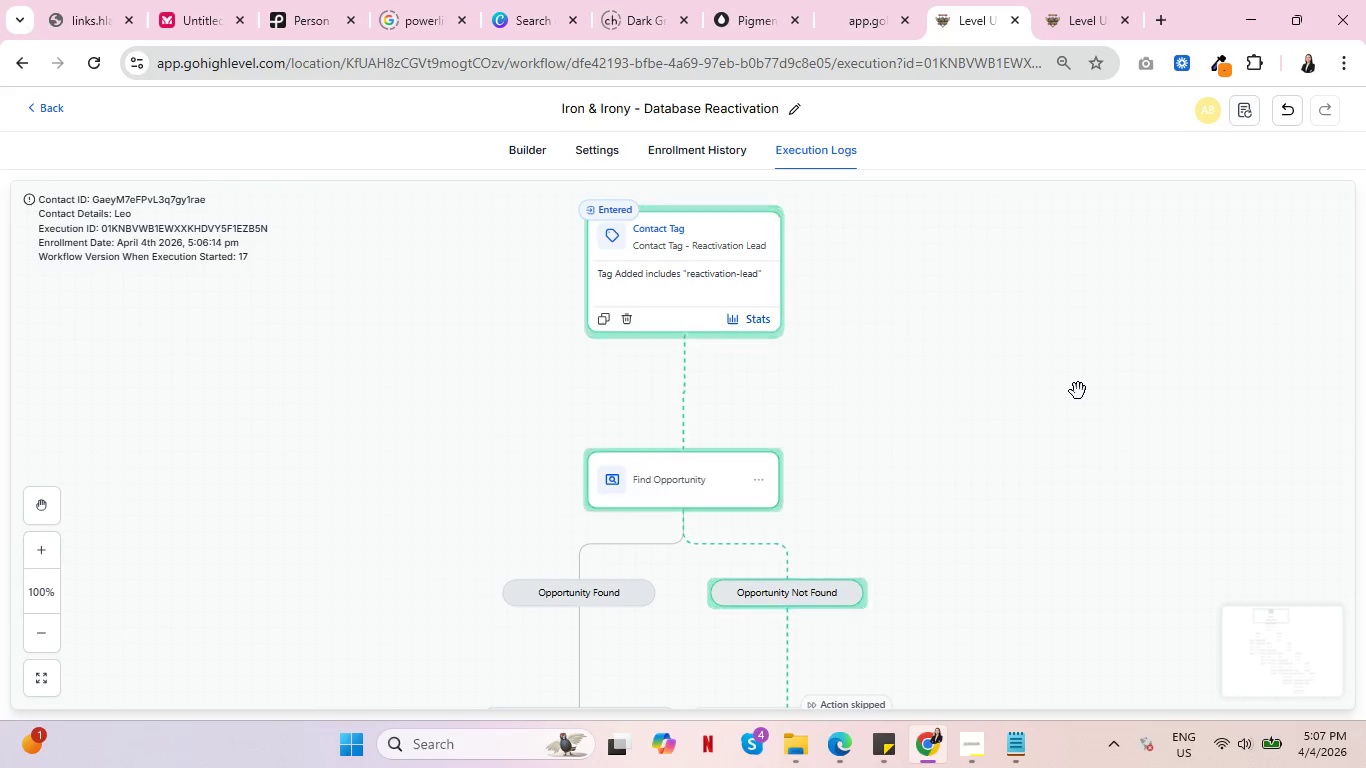 
scroll: coordinate [1076, 391], scroll_direction: down, amount: 13.0
 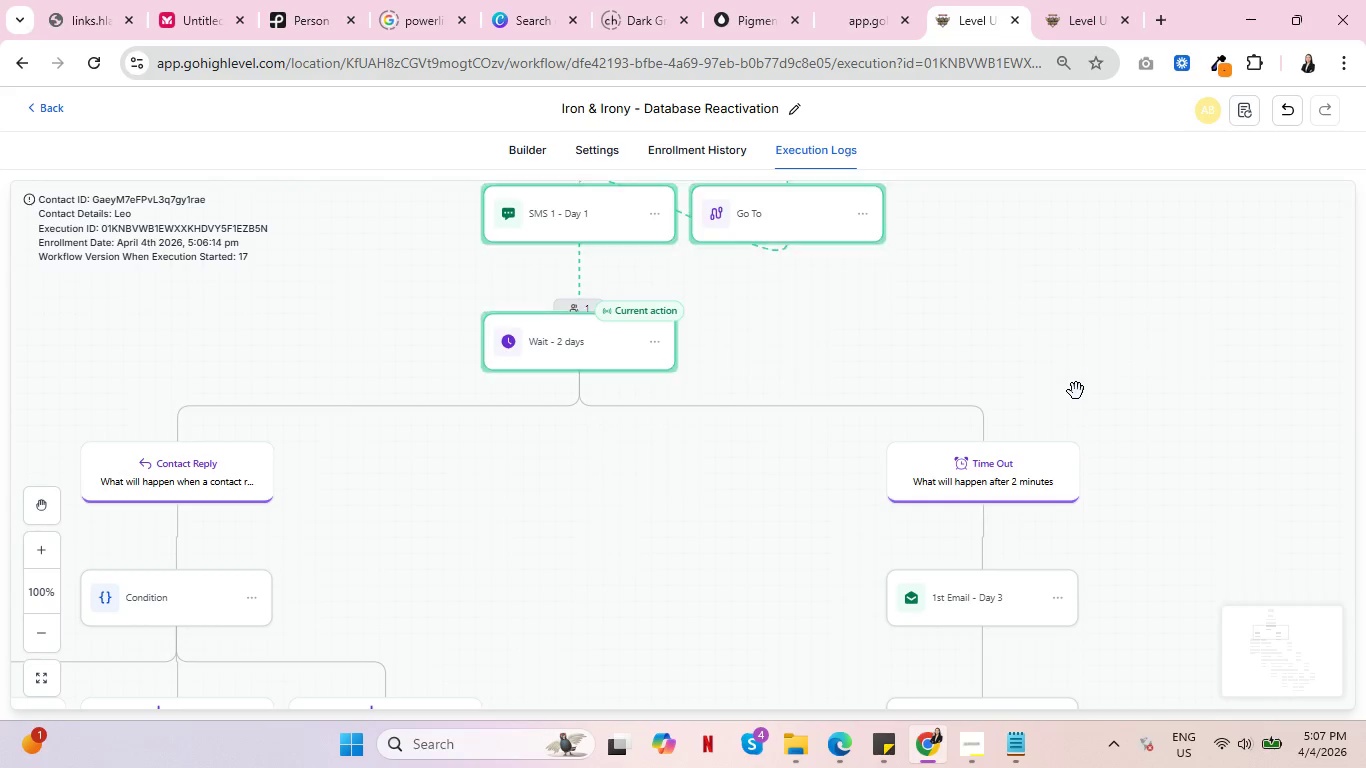 
key(Control+ControlLeft)
 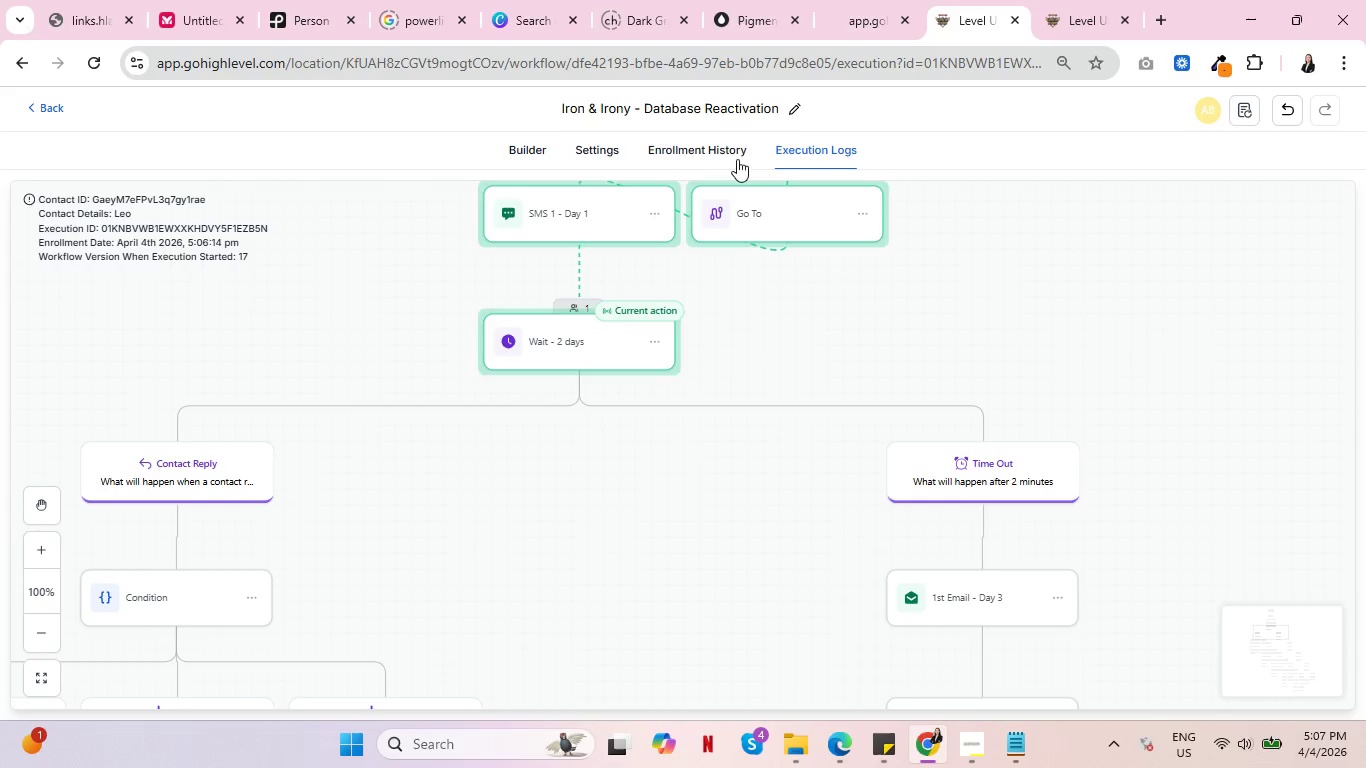 
left_click([726, 149])
 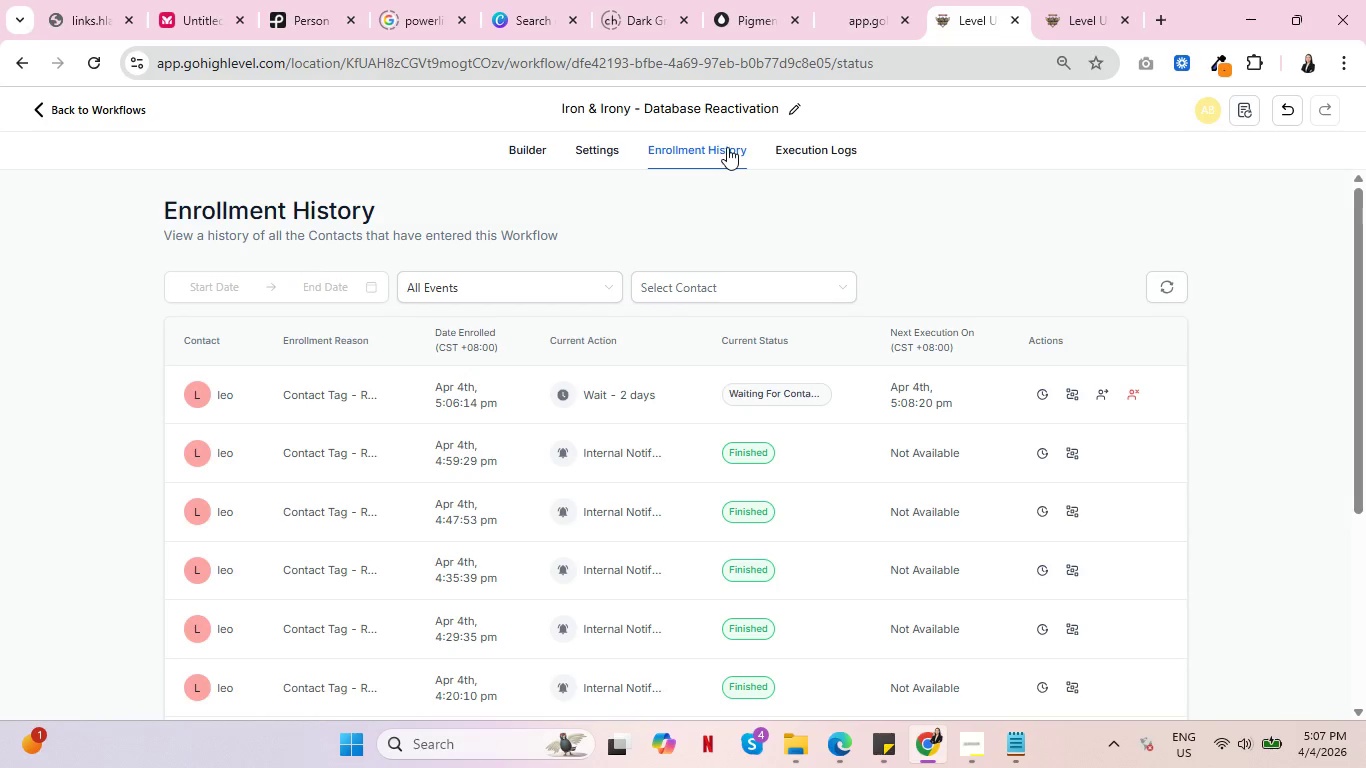 
left_click([794, 153])
 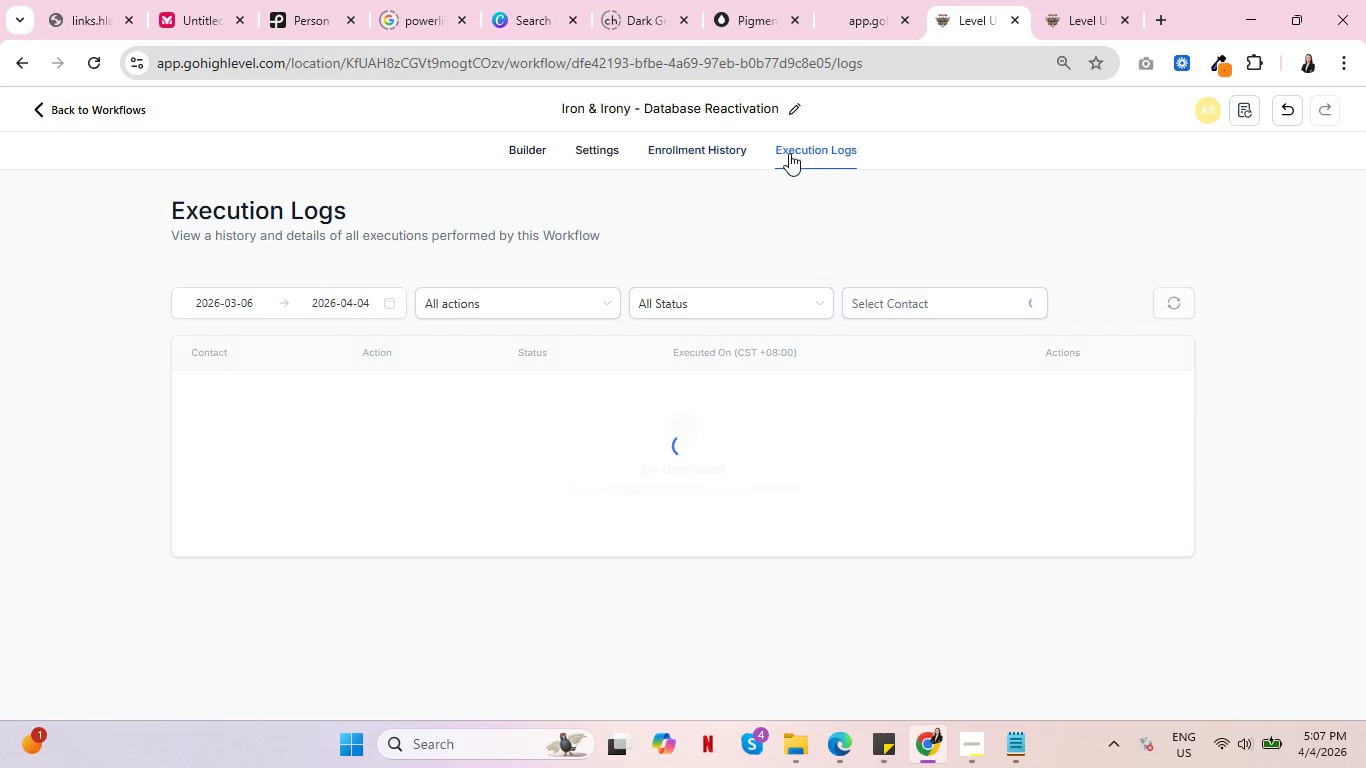 
key(Control+ControlLeft)
 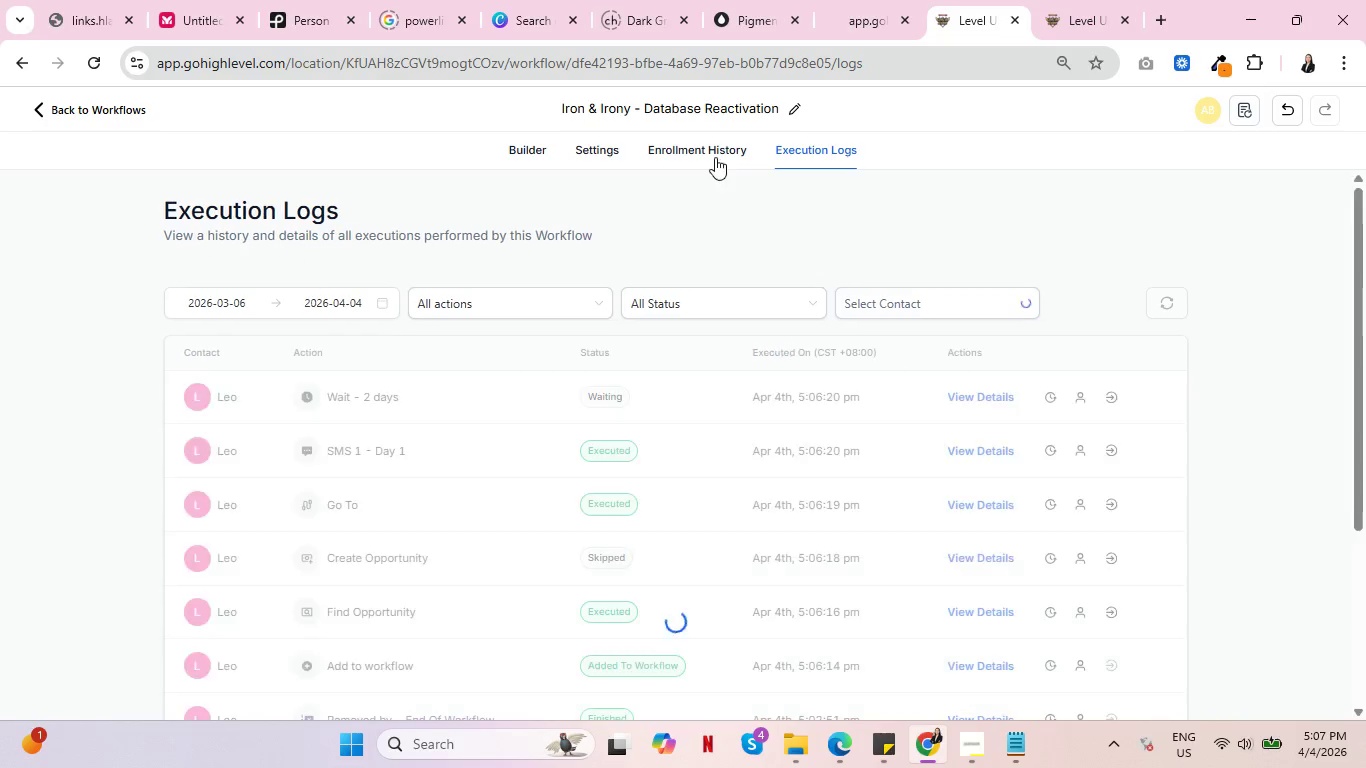 
left_click([715, 157])
 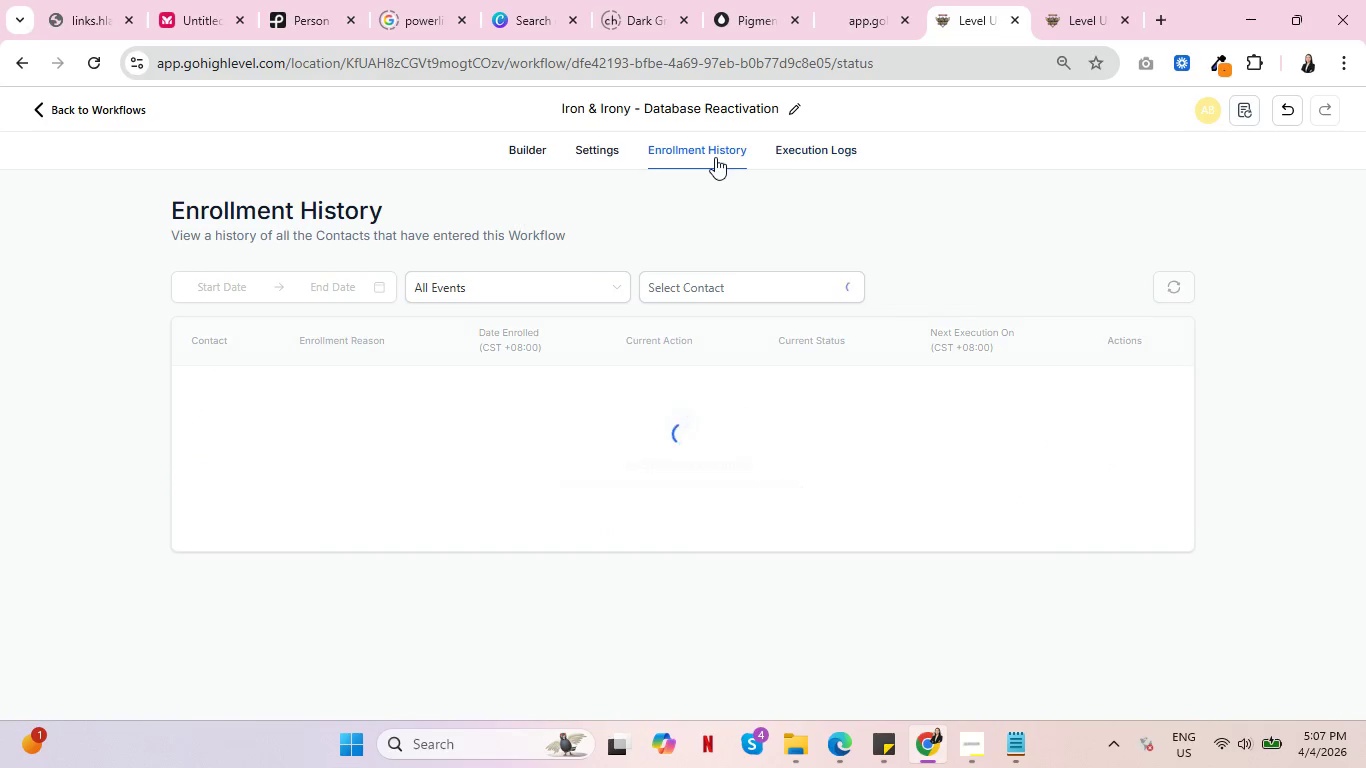 
key(Control+ControlLeft)
 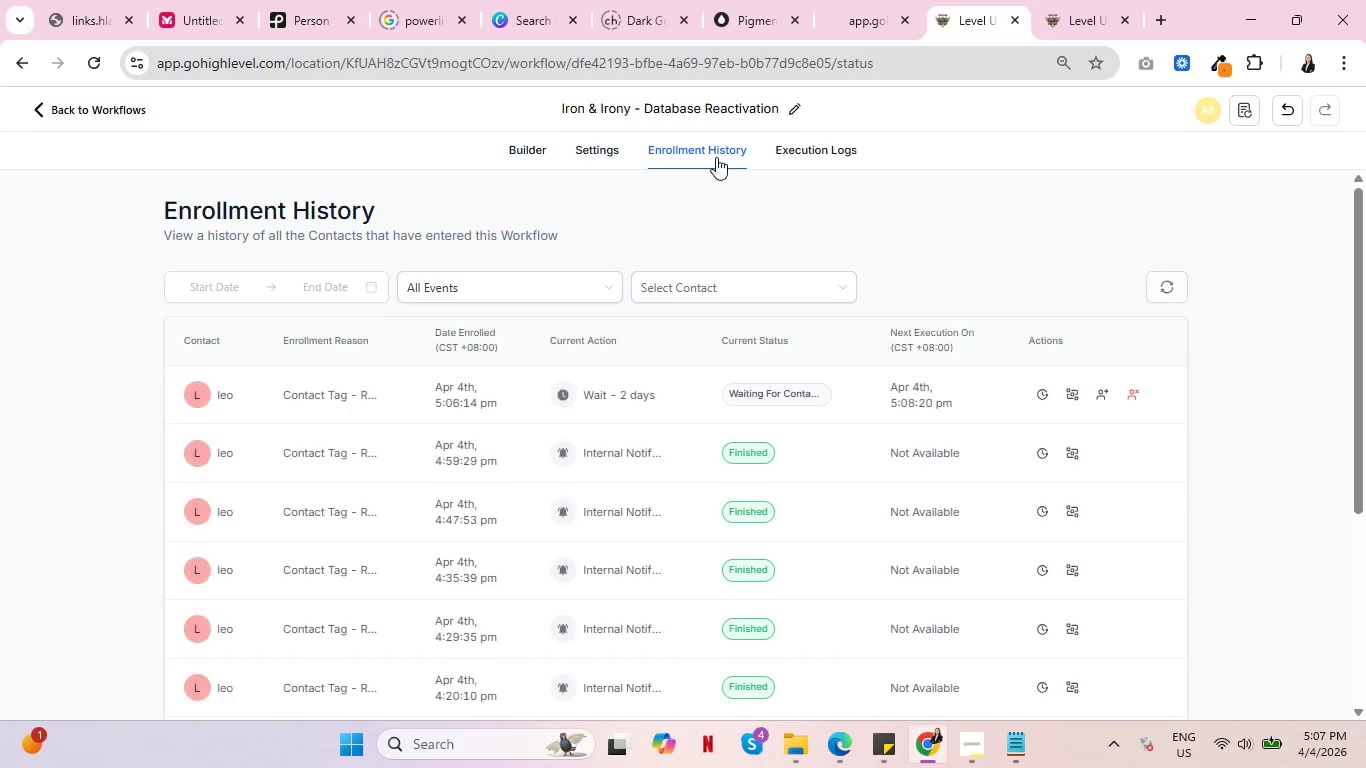 
key(Control+ControlLeft)
 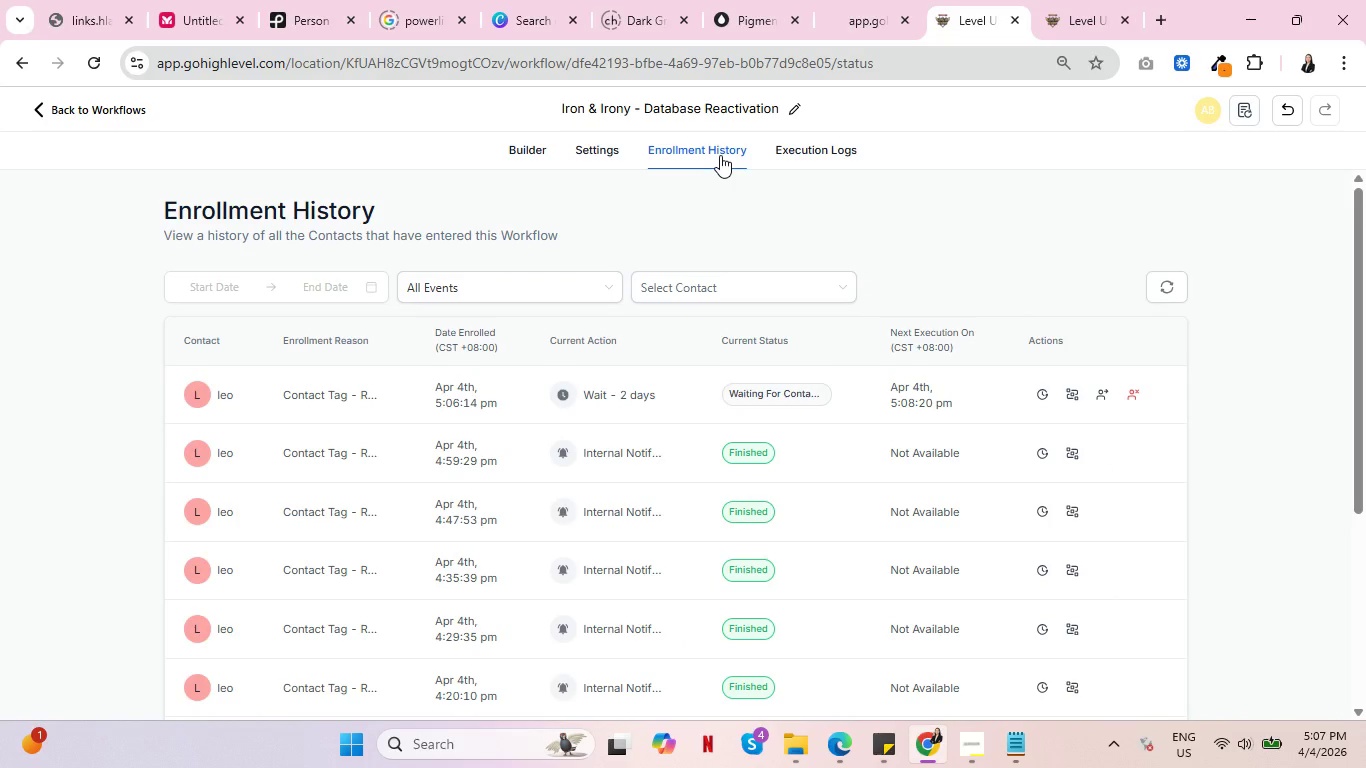 
key(Control+ControlLeft)
 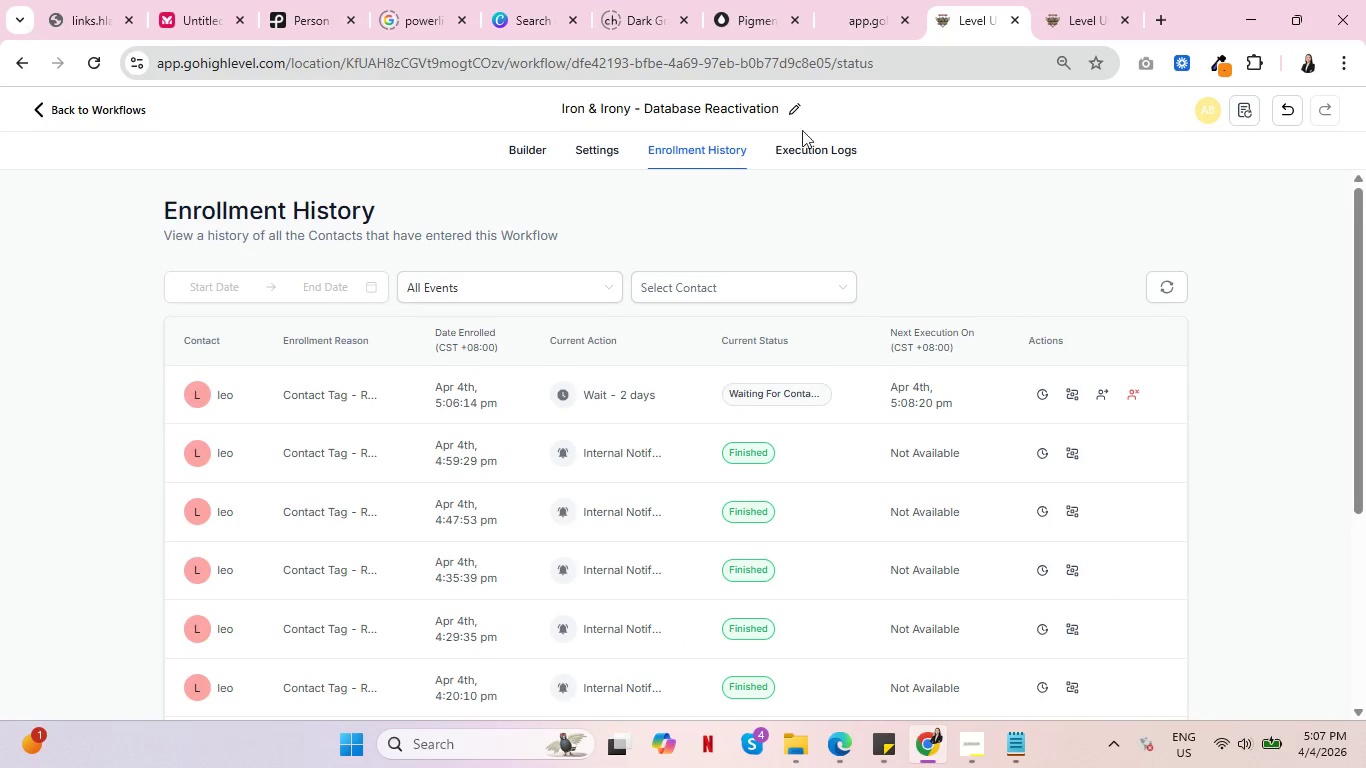 
key(Control+ControlLeft)
 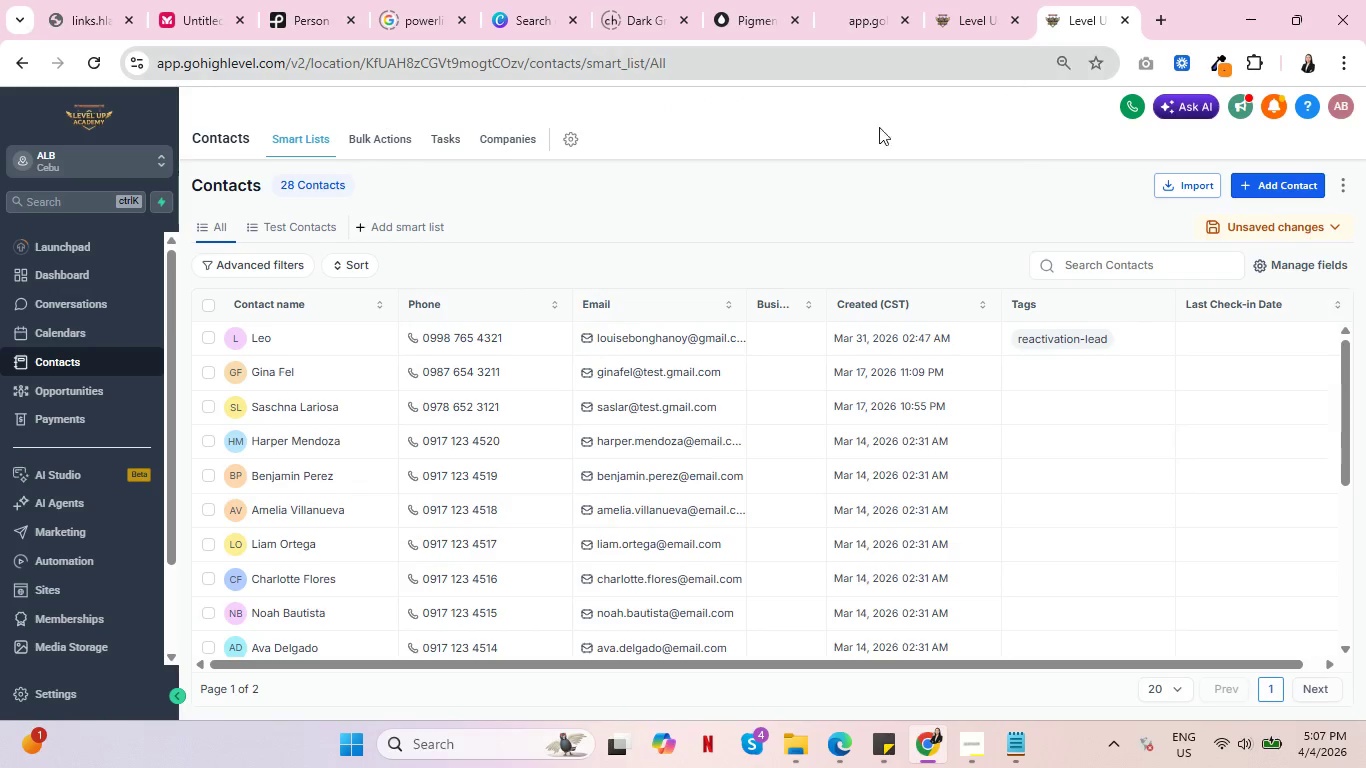 
key(Control+ControlLeft)
 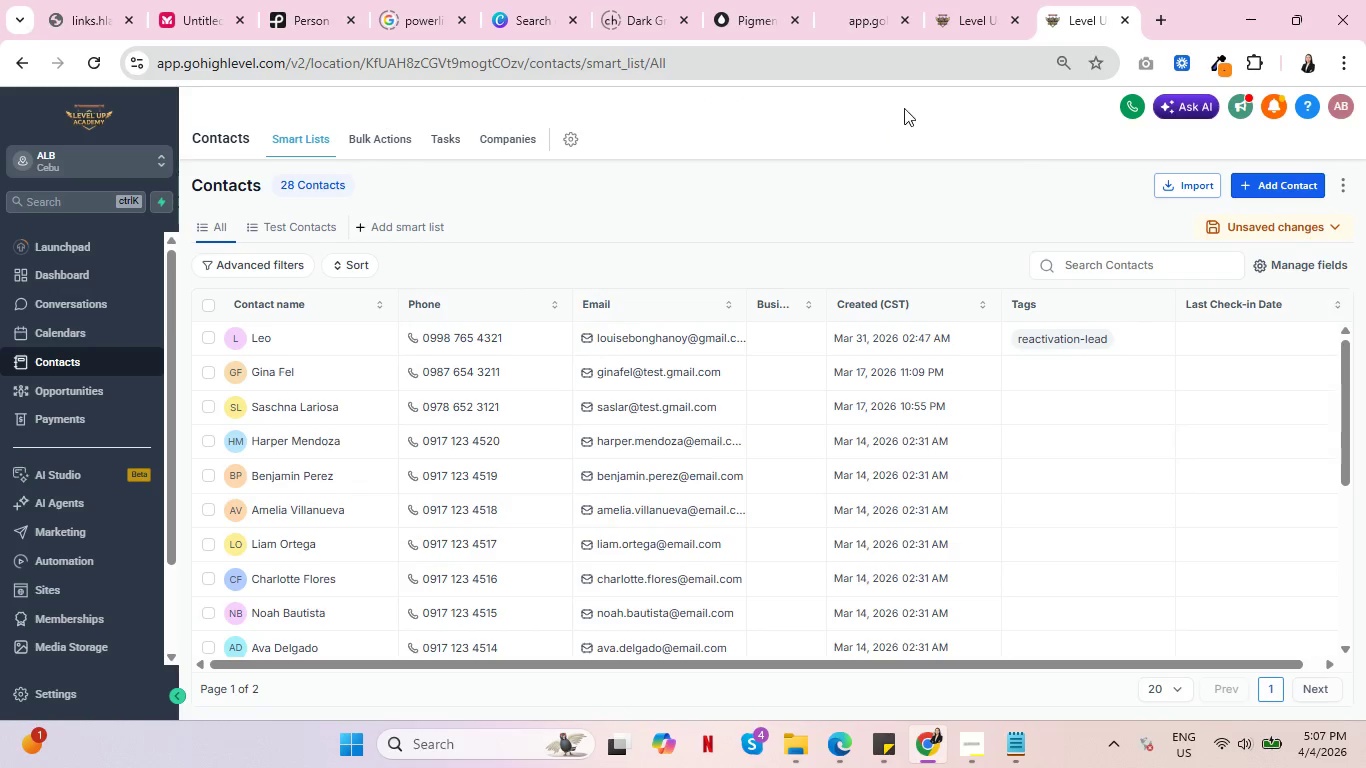 
key(Control+ControlLeft)
 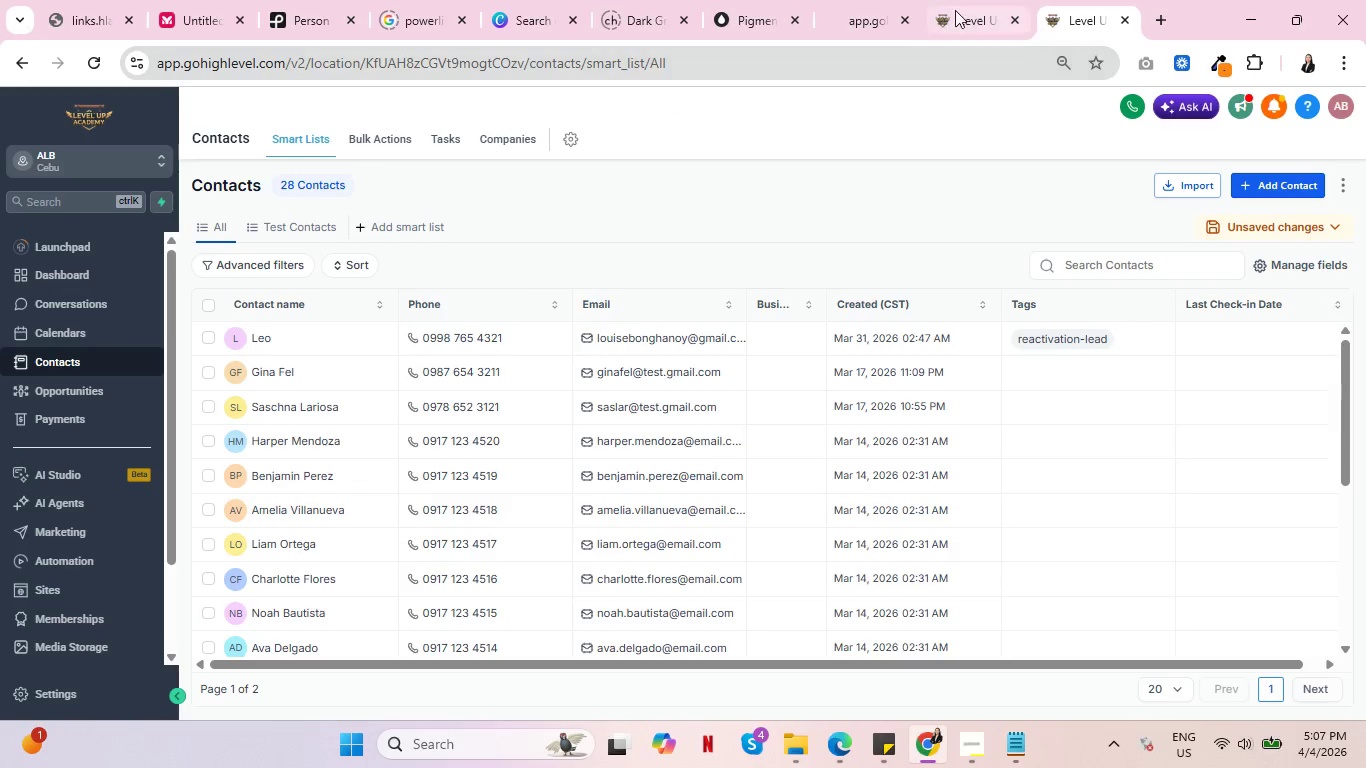 
left_click([955, 10])
 